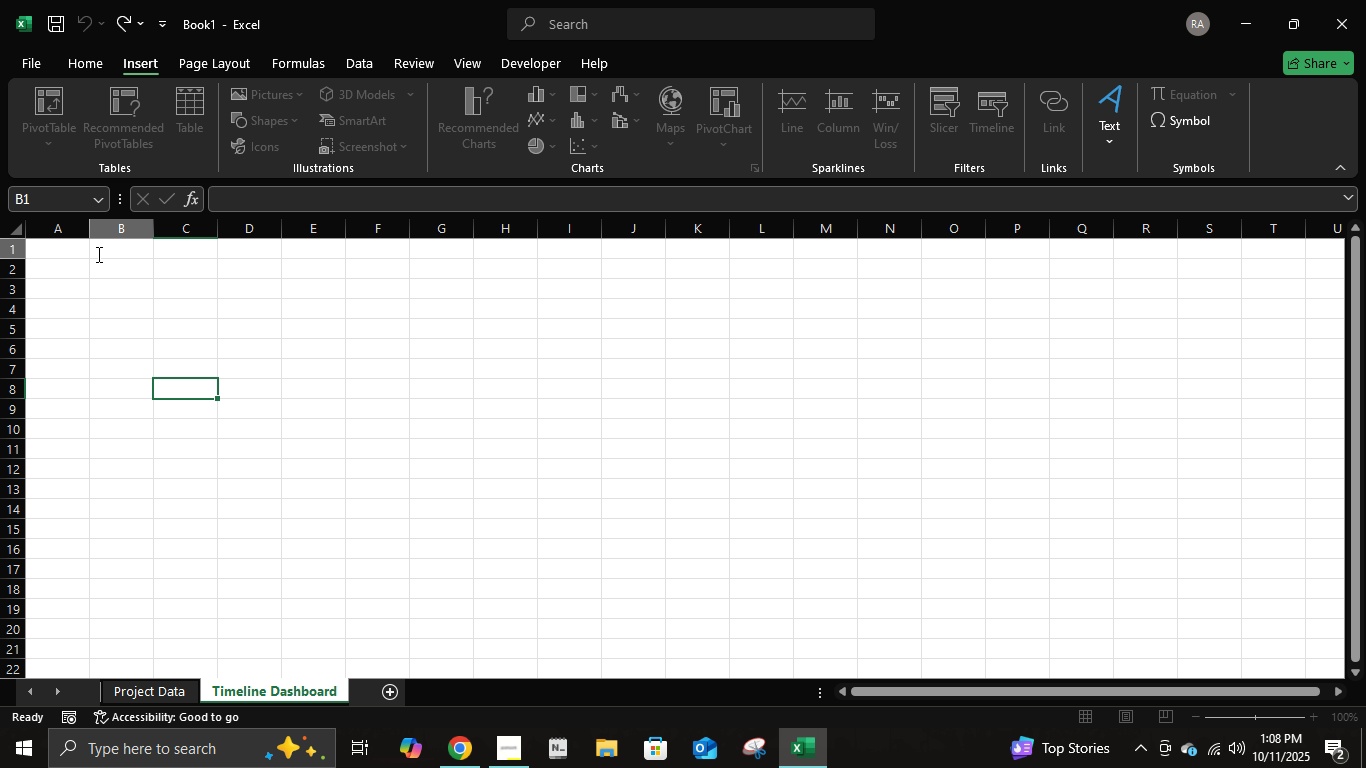 
double_click([97, 254])
 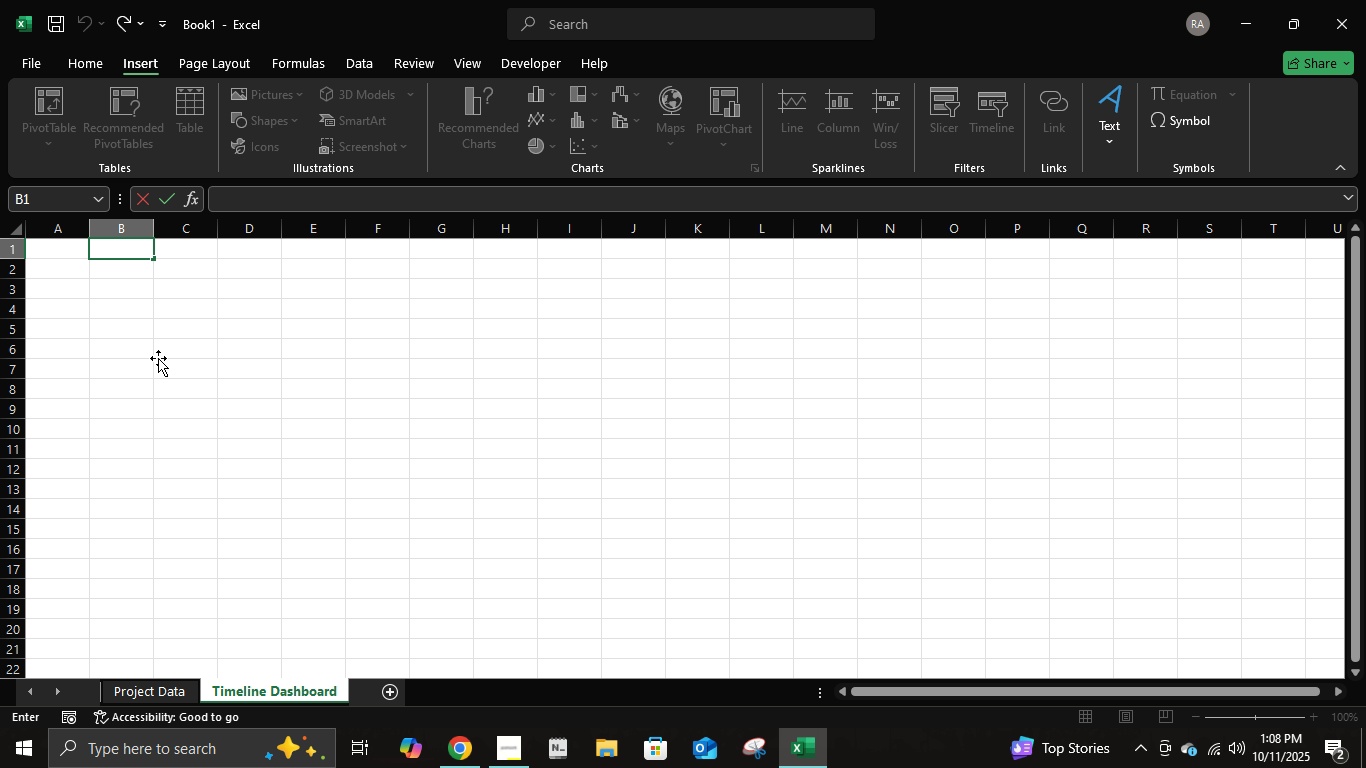 
left_click([158, 358])
 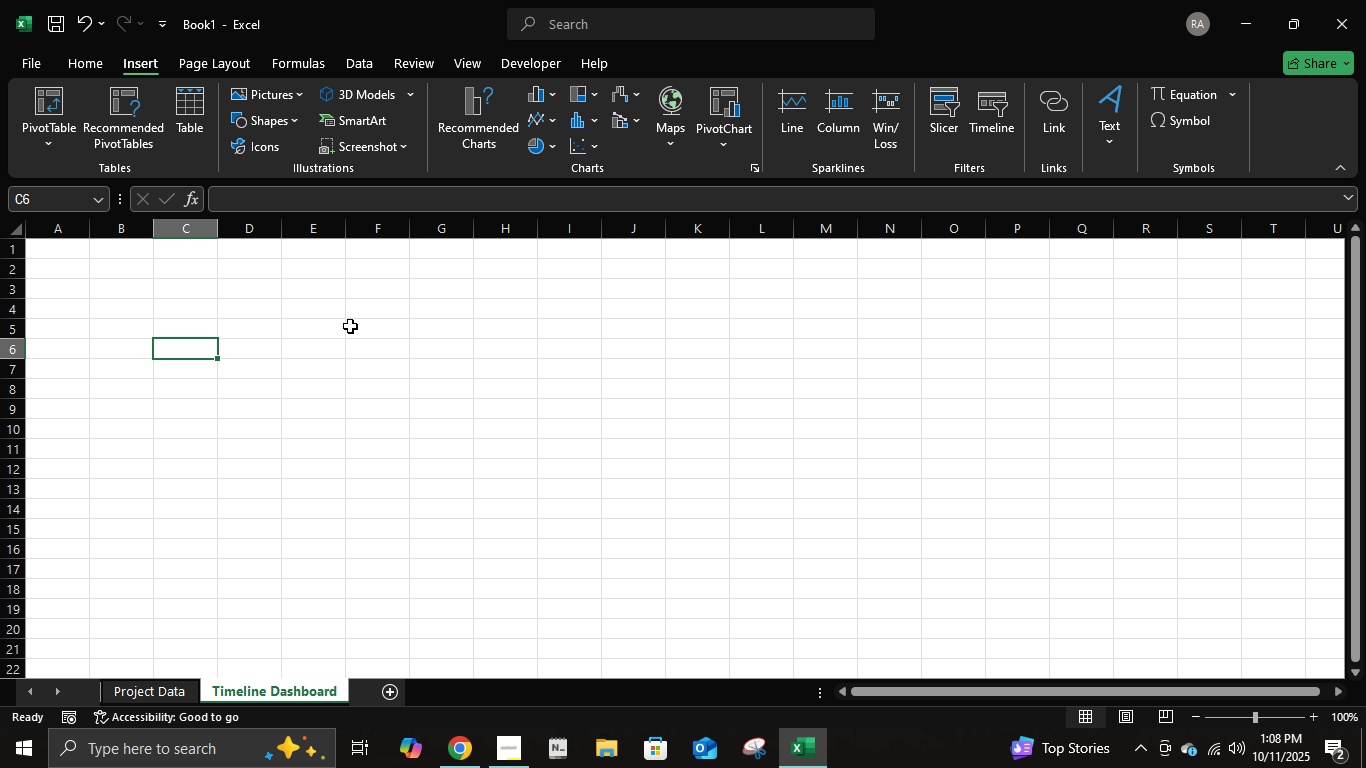 
left_click([375, 319])
 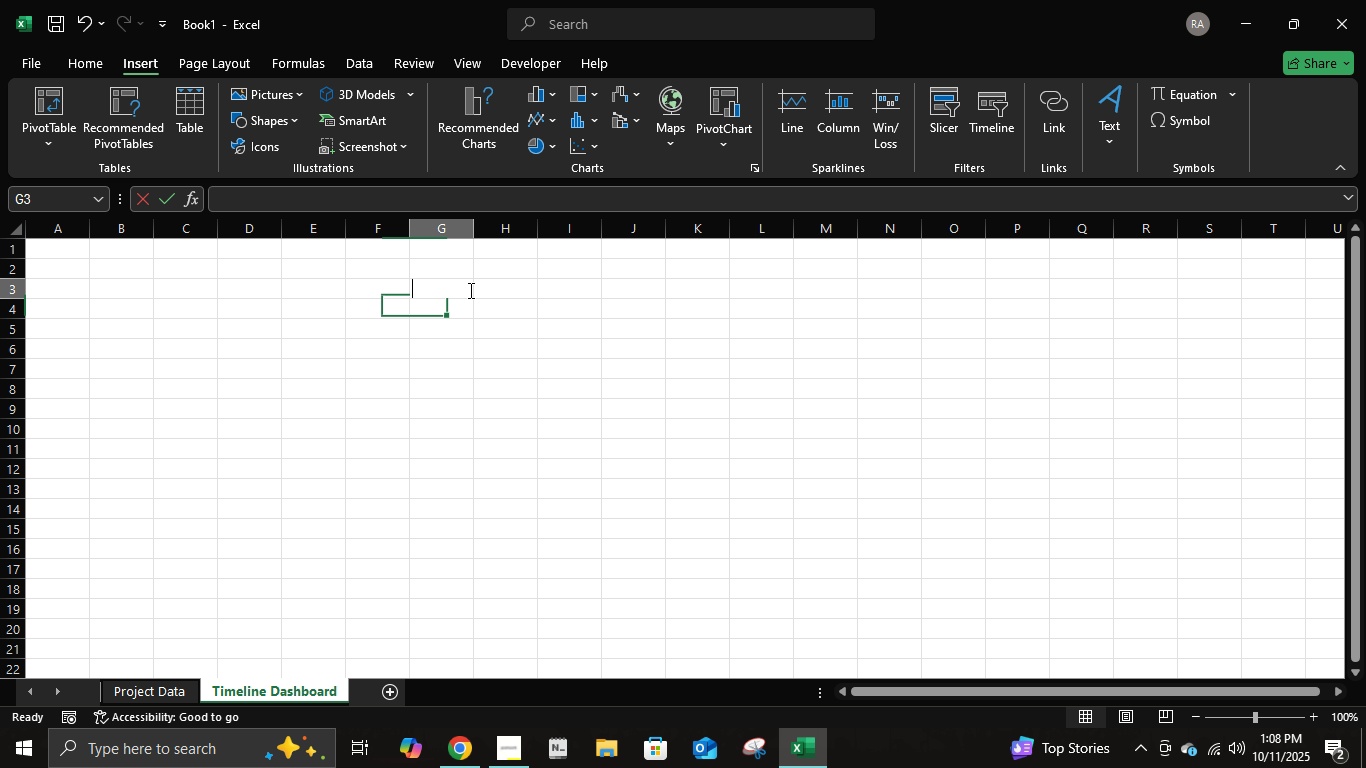 
double_click([469, 290])
 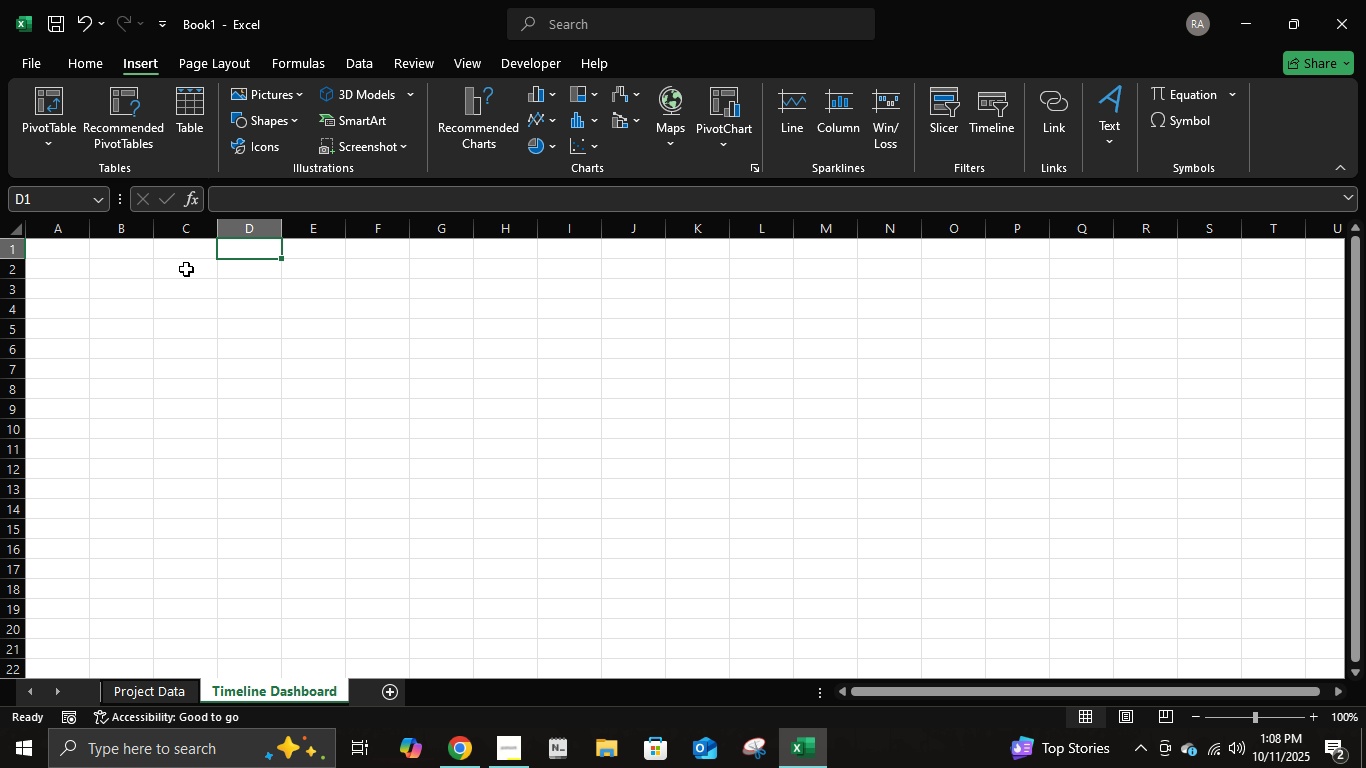 
left_click([164, 278])
 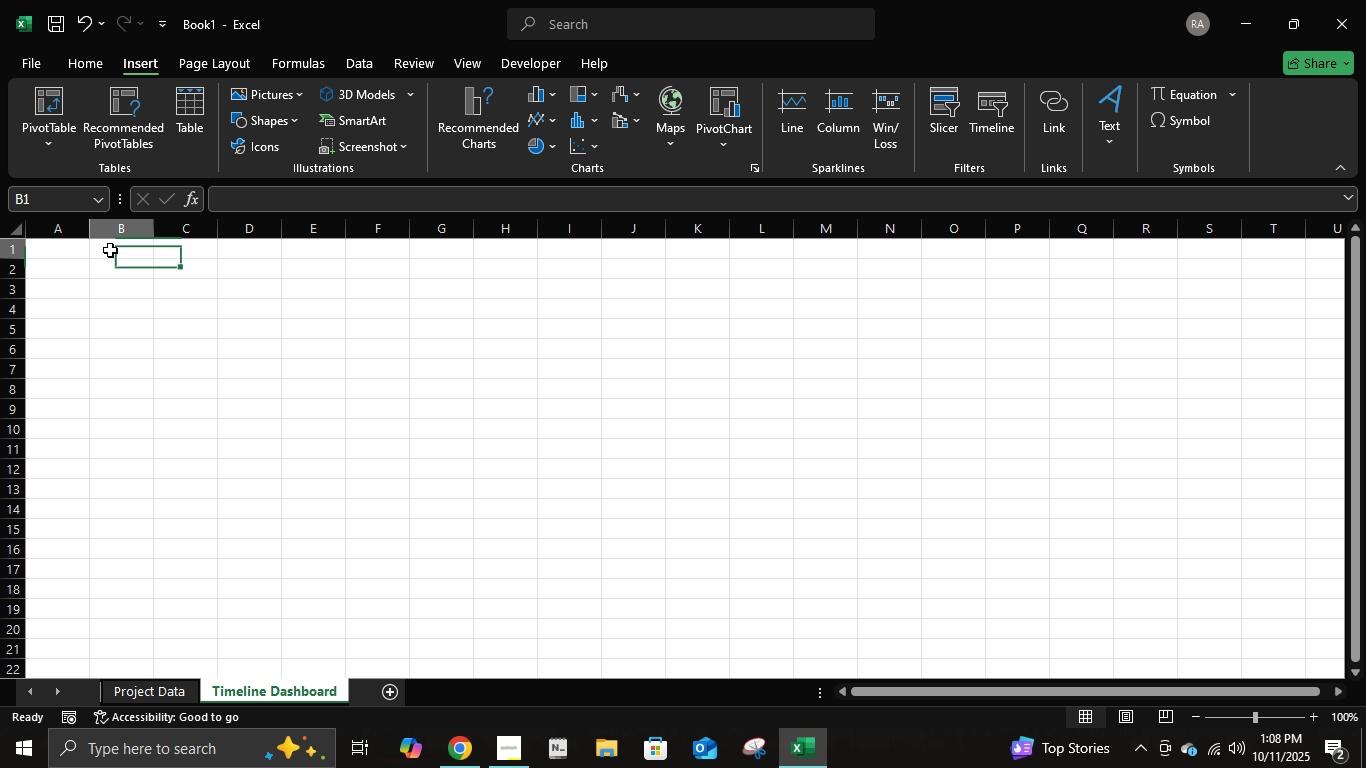 
left_click([110, 250])
 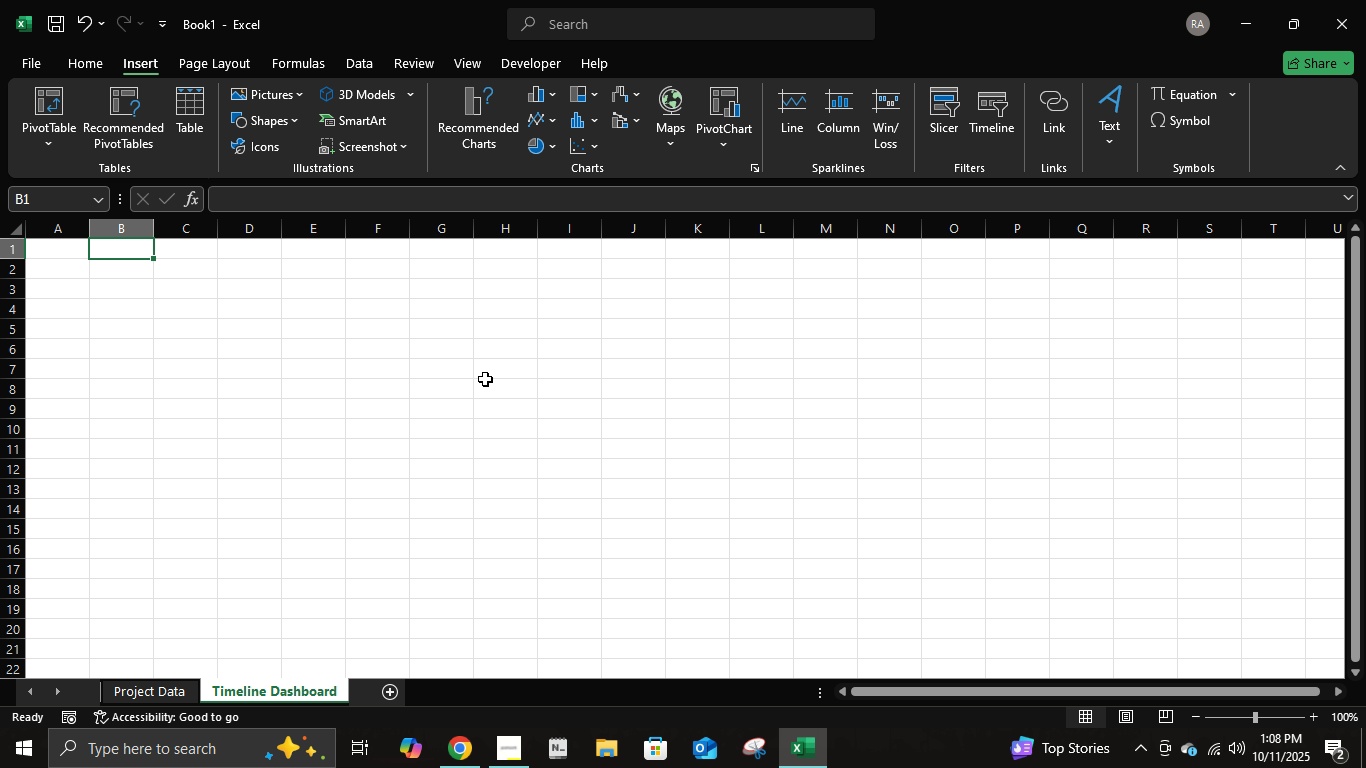 
scroll: coordinate [524, 423], scroll_direction: up, amount: 8.0
 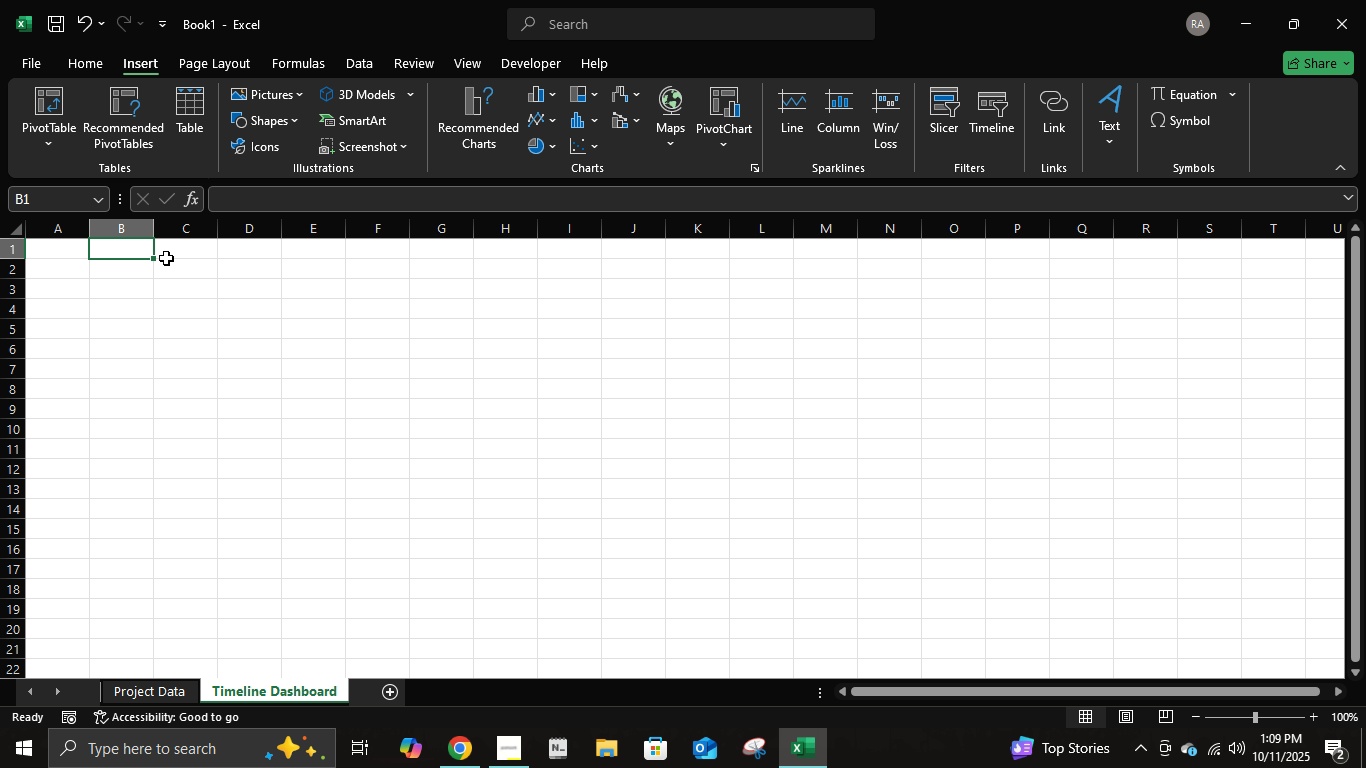 
double_click([168, 253])
 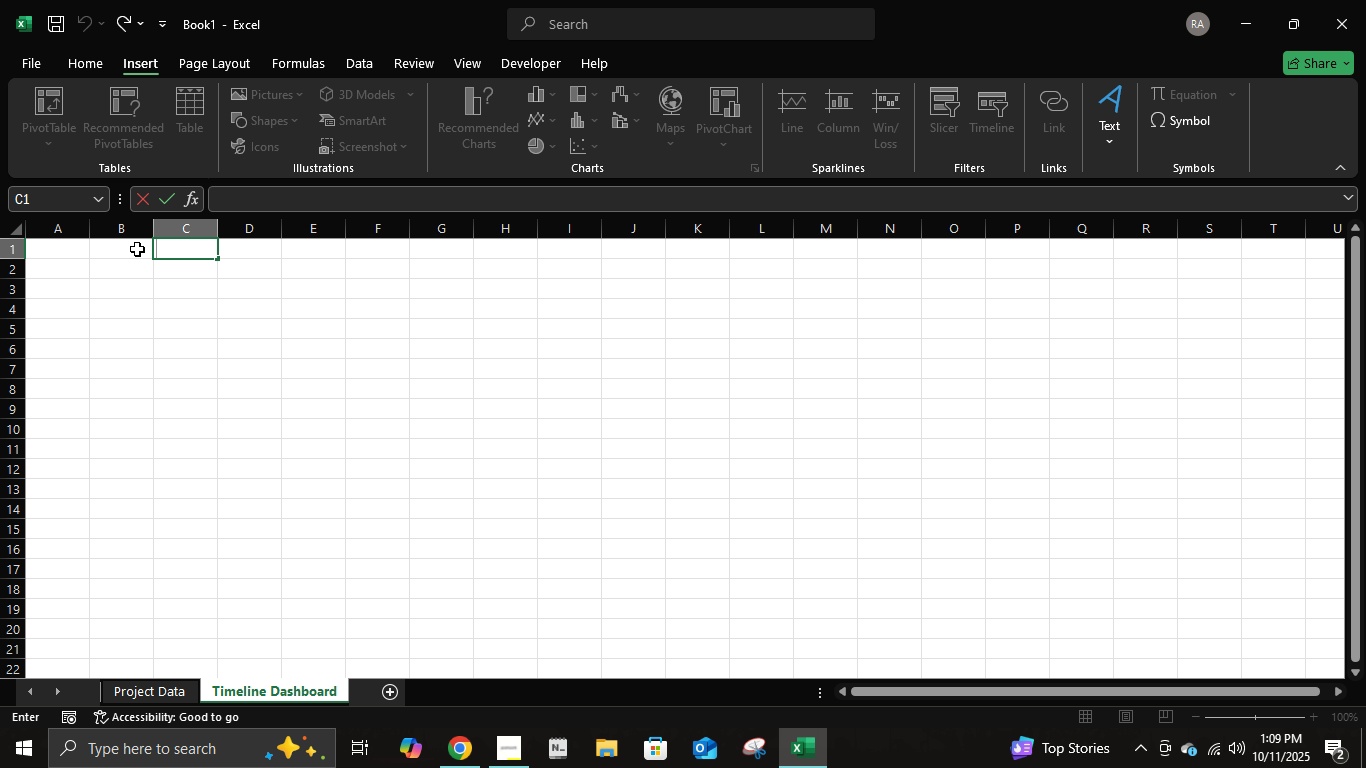 
left_click([137, 249])
 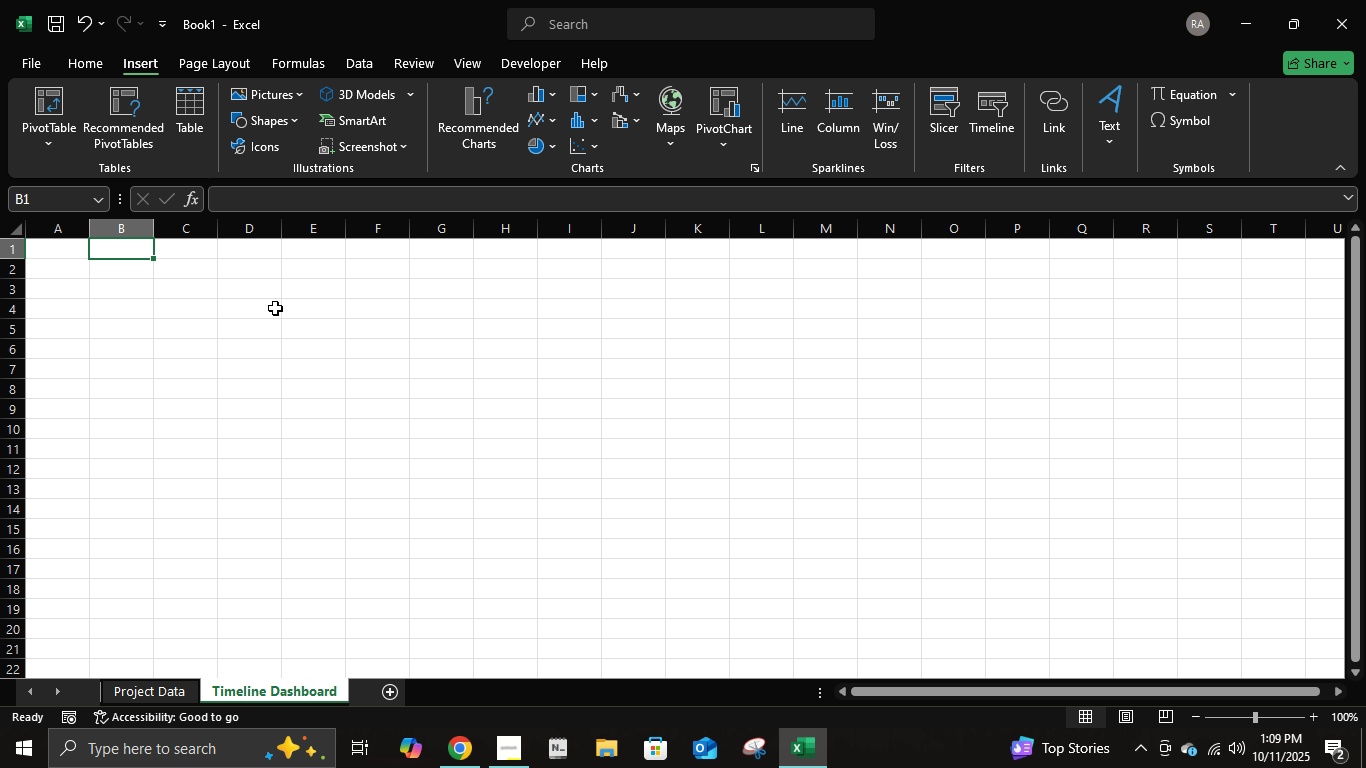 
left_click([59, 249])
 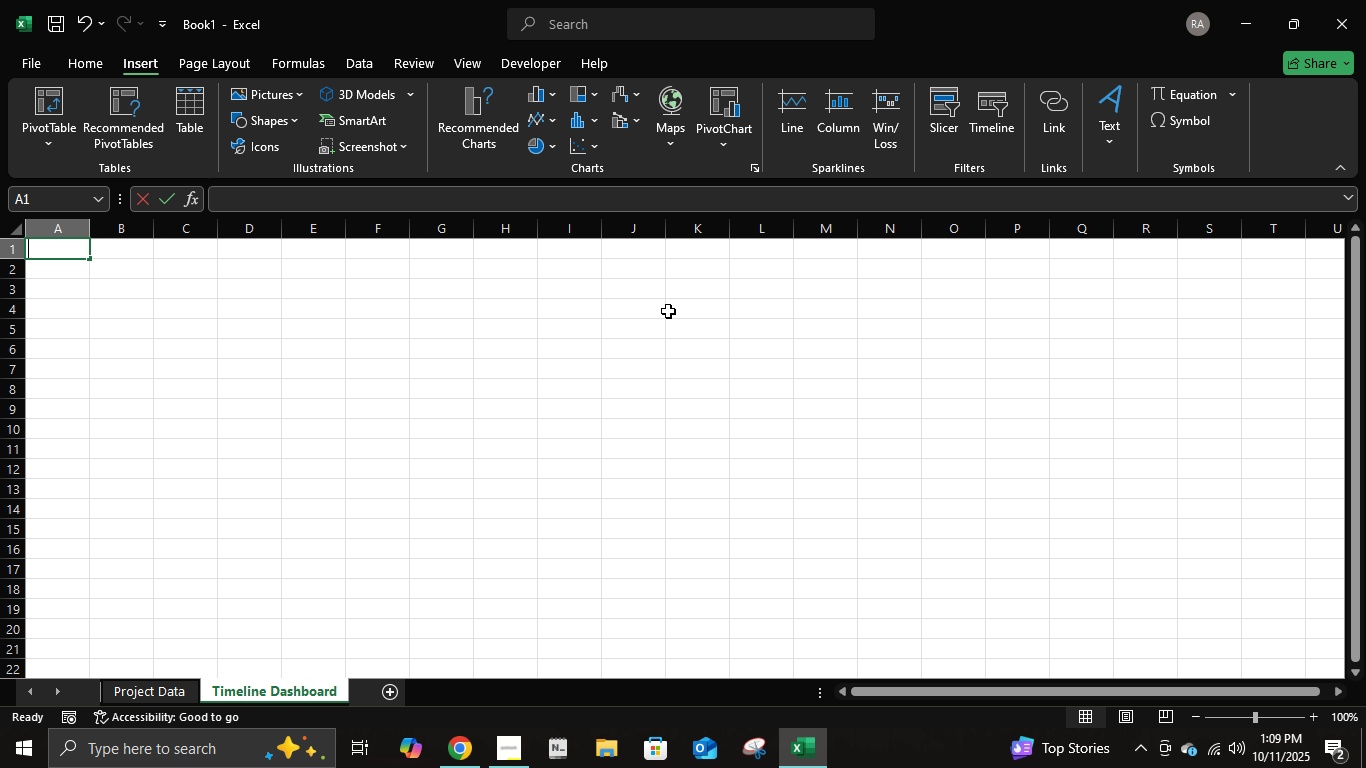 
type(projectPROJECT NAME)
 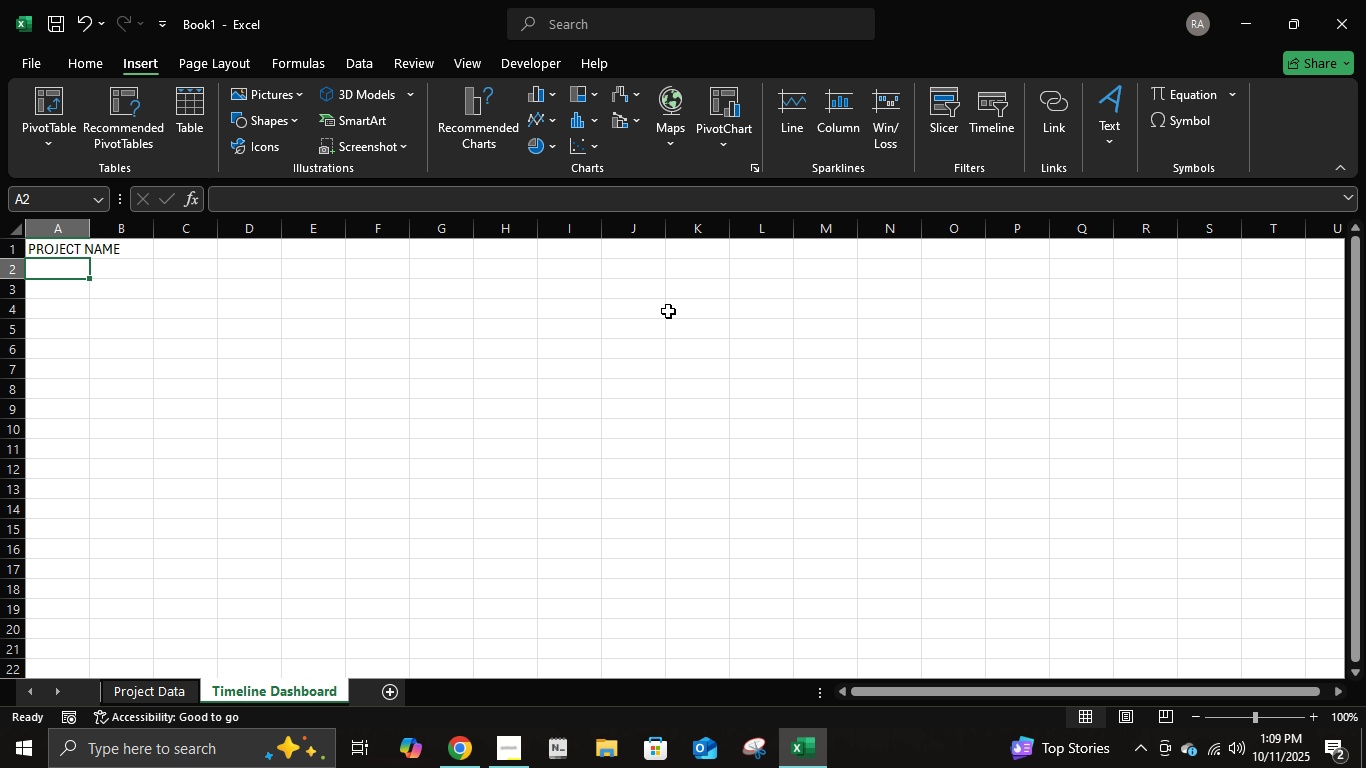 
hold_key(key=Backspace, duration=0.74)
 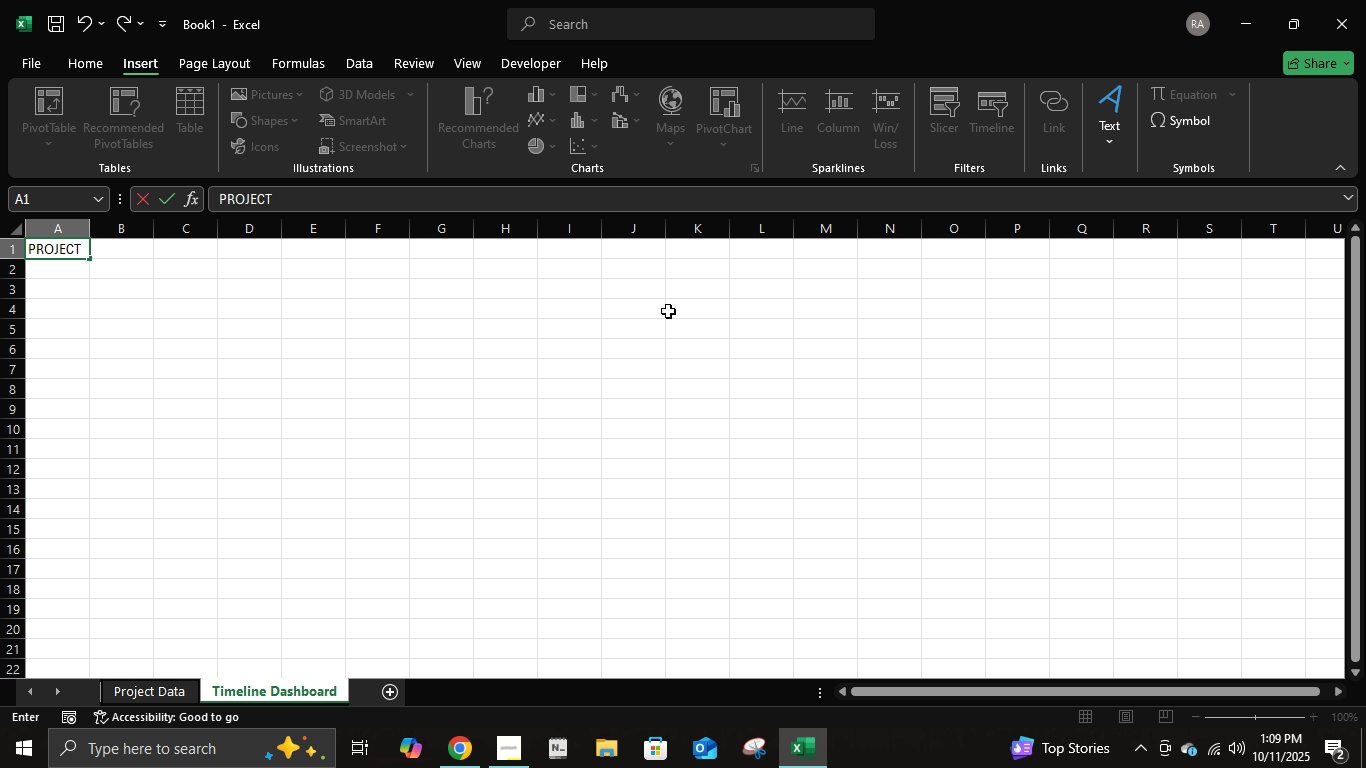 
key(Enter)
 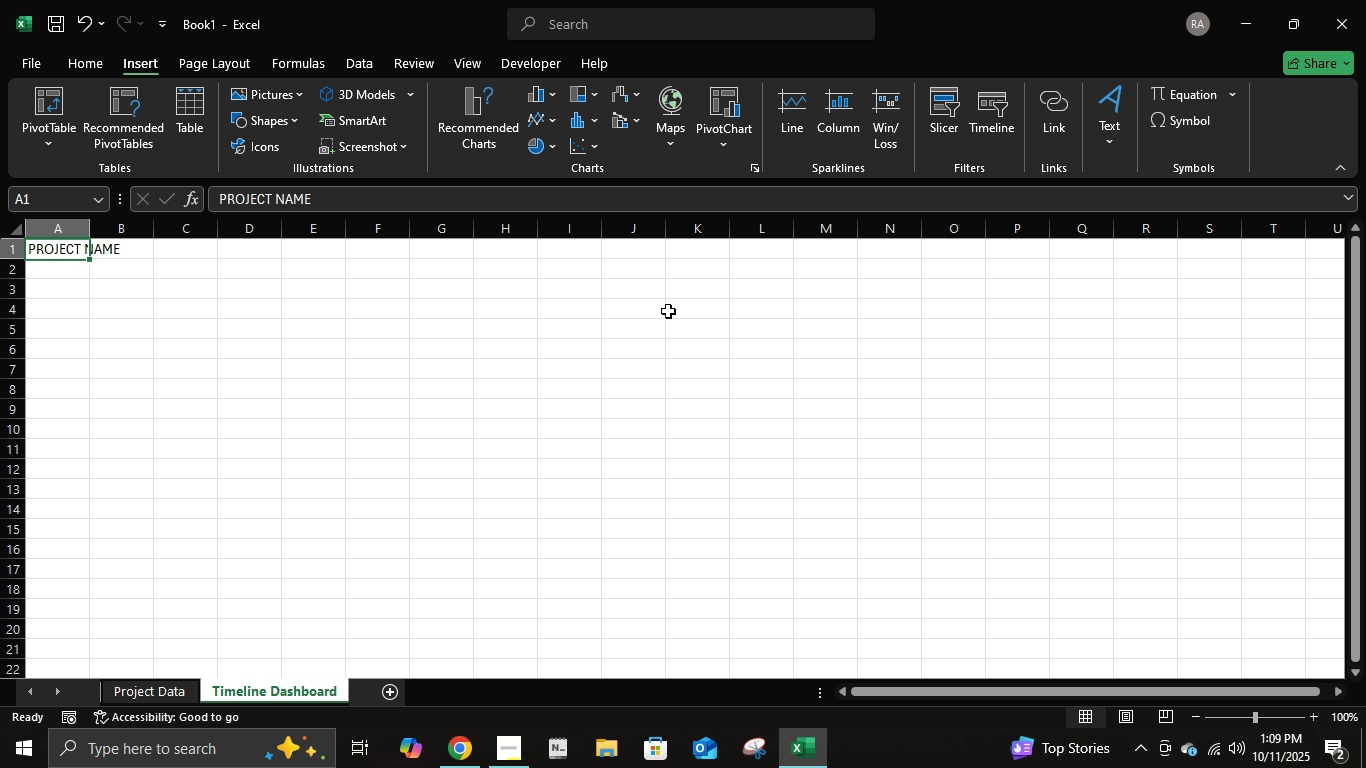 
key(ArrowUp)
 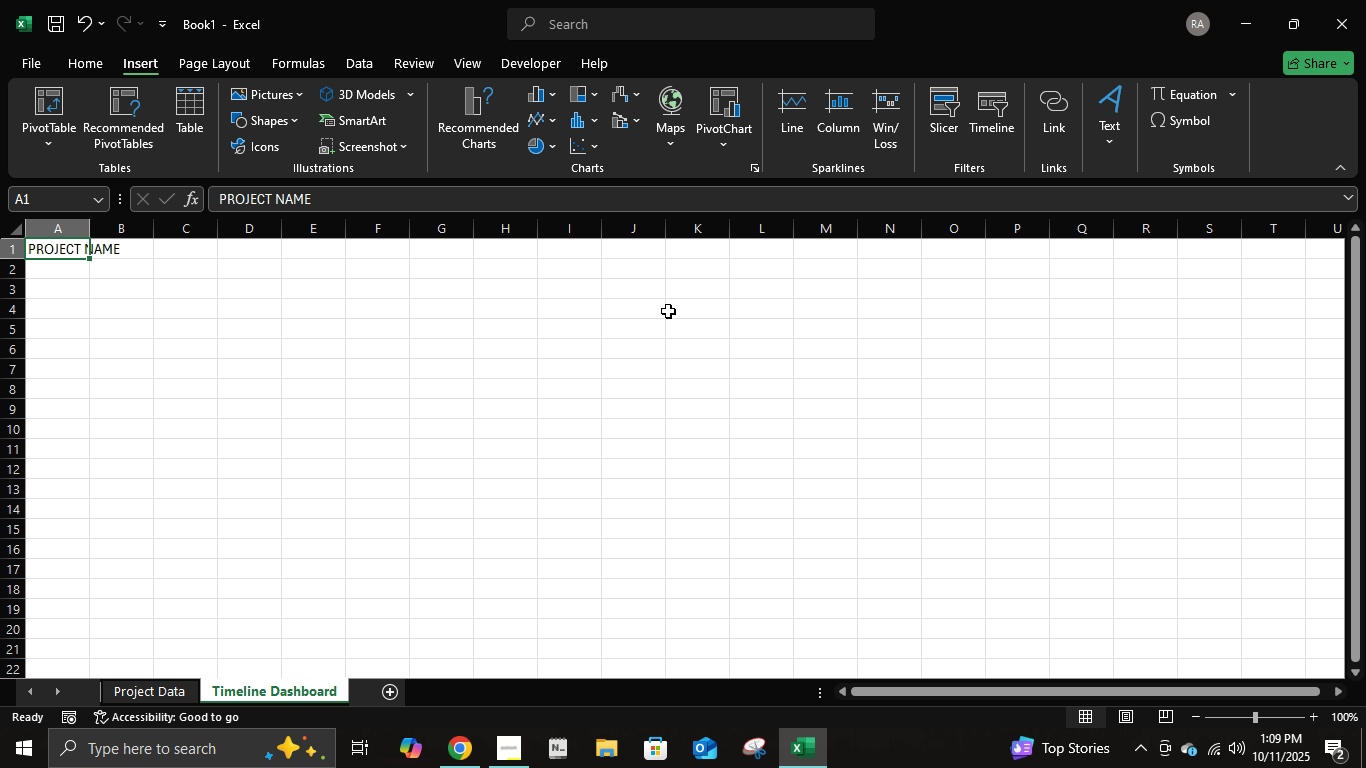 
key(ArrowRight)
 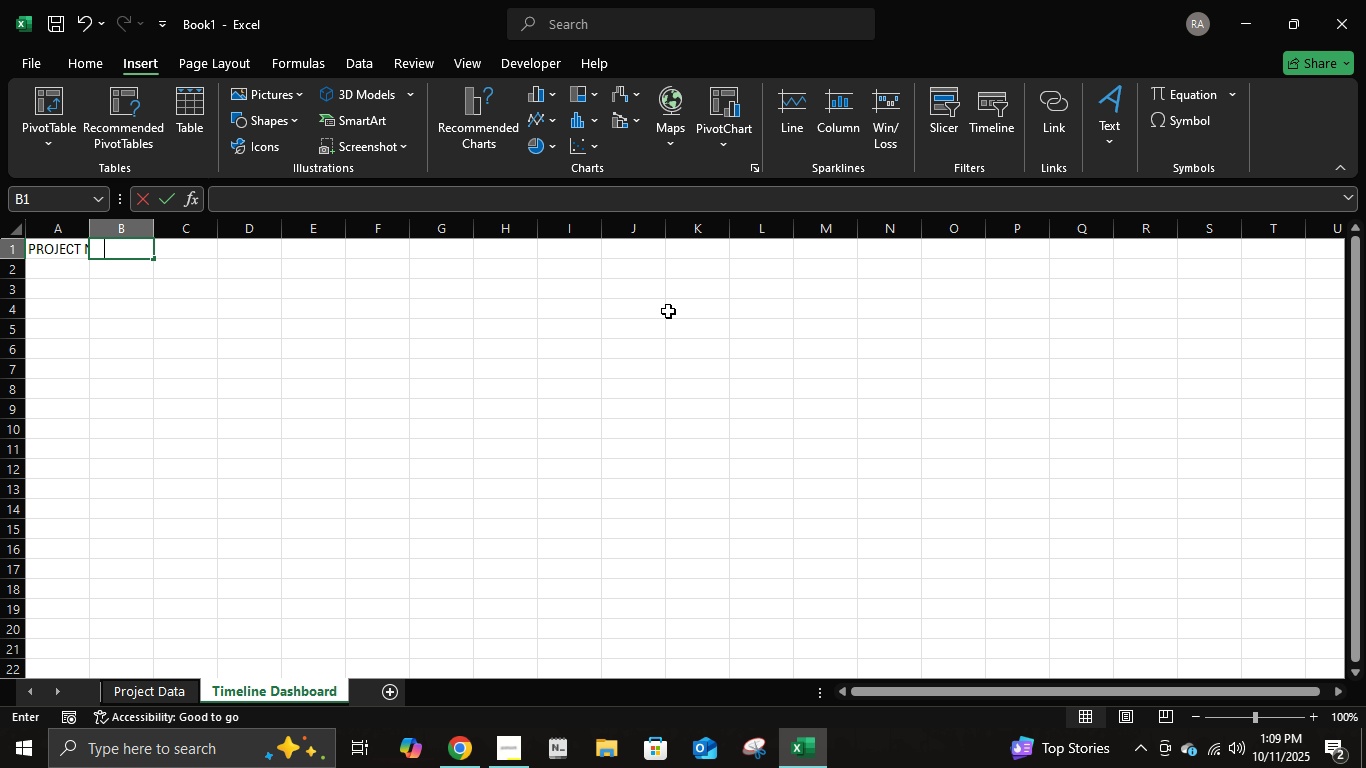 
type(WEEKS)
 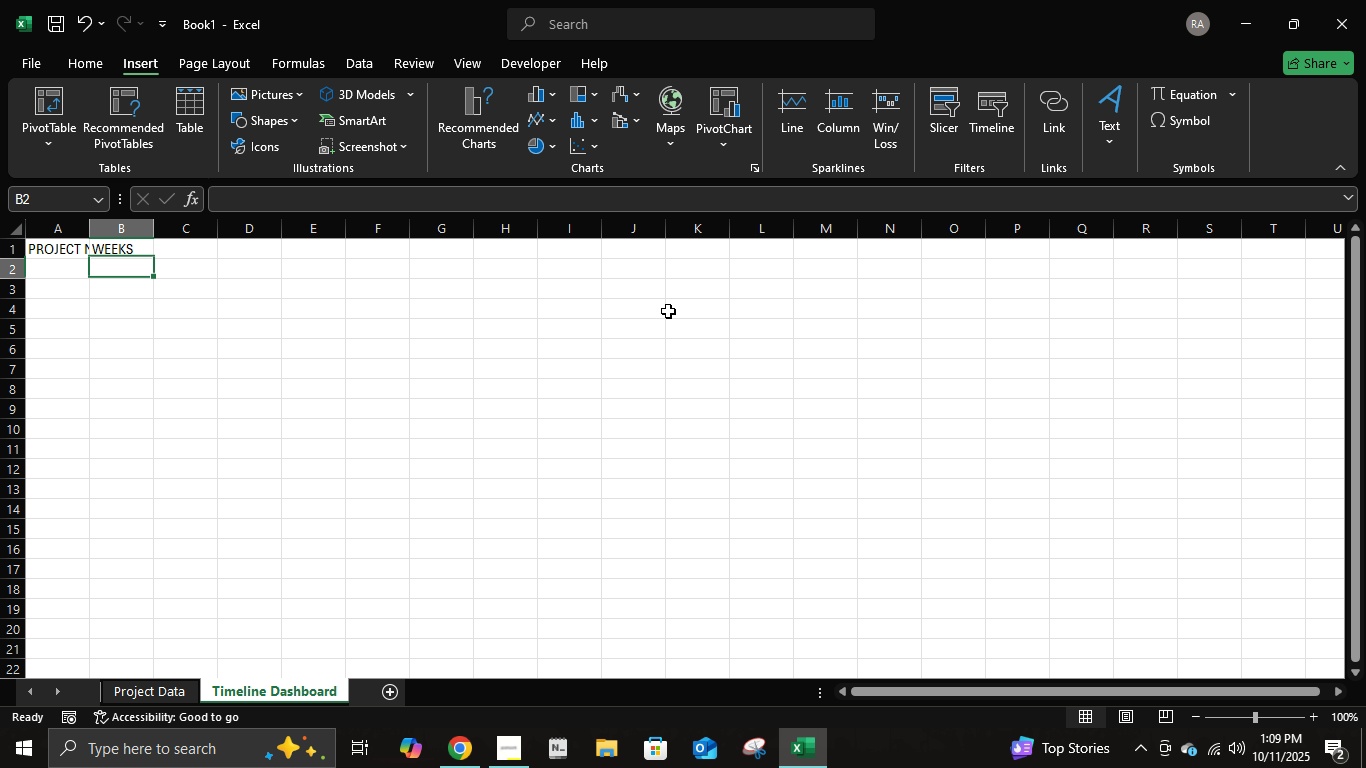 
key(Enter)
 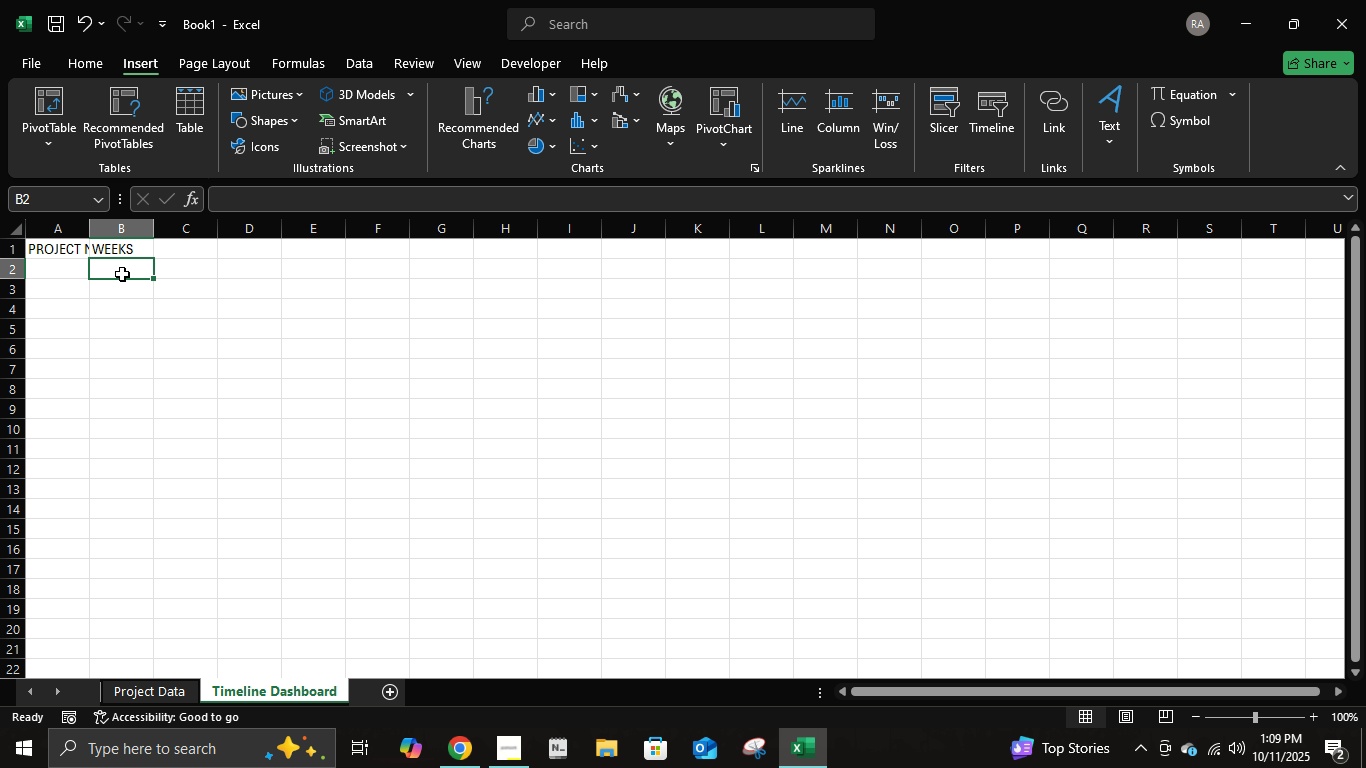 
key(Numpad1)
 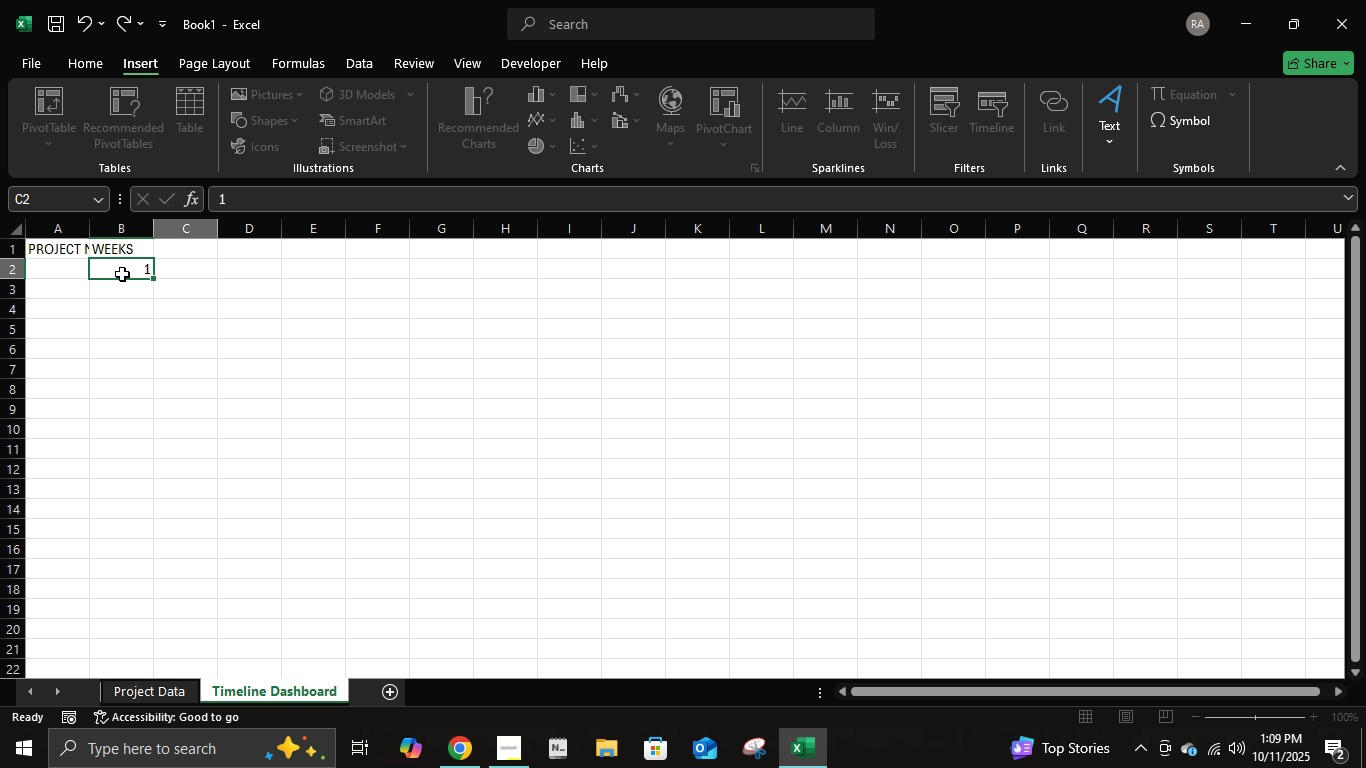 
key(ArrowRight)
 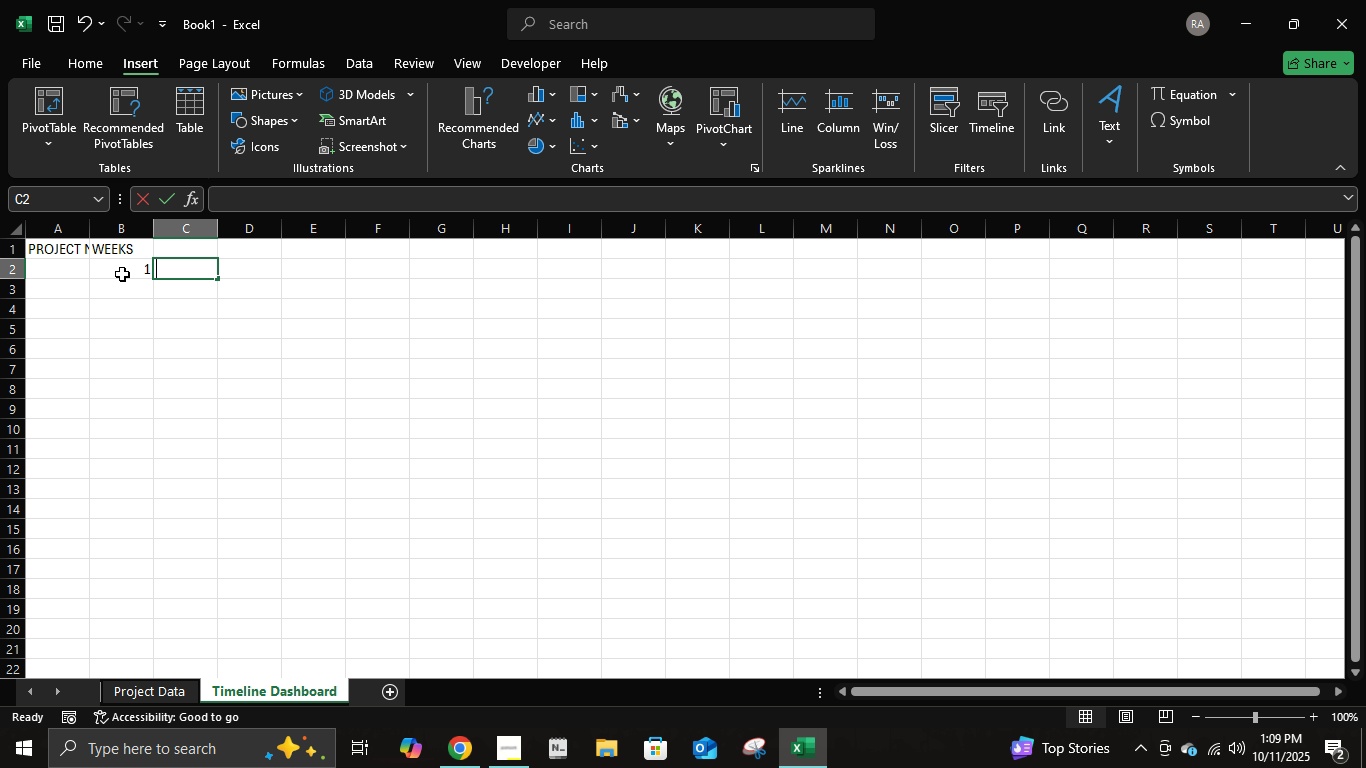 
key(Numpad2)
 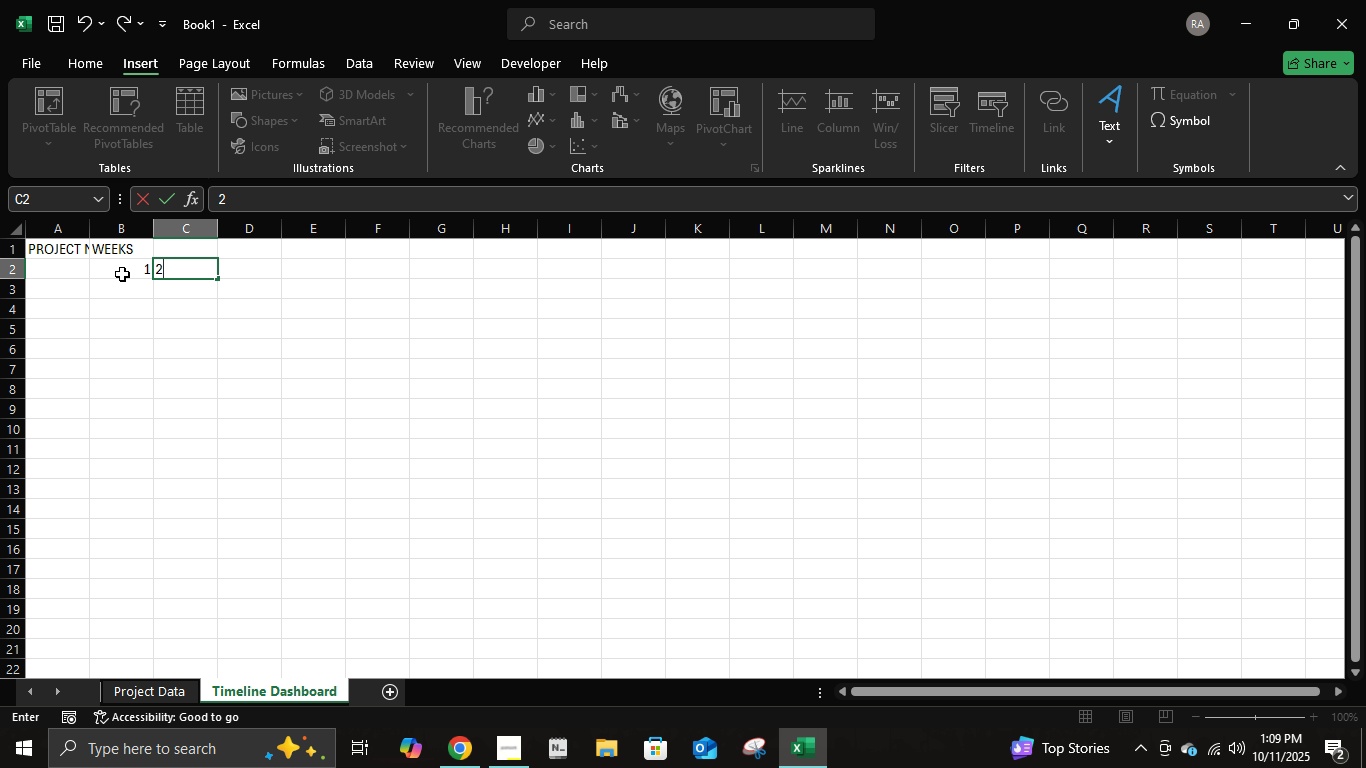 
key(ArrowRight)
 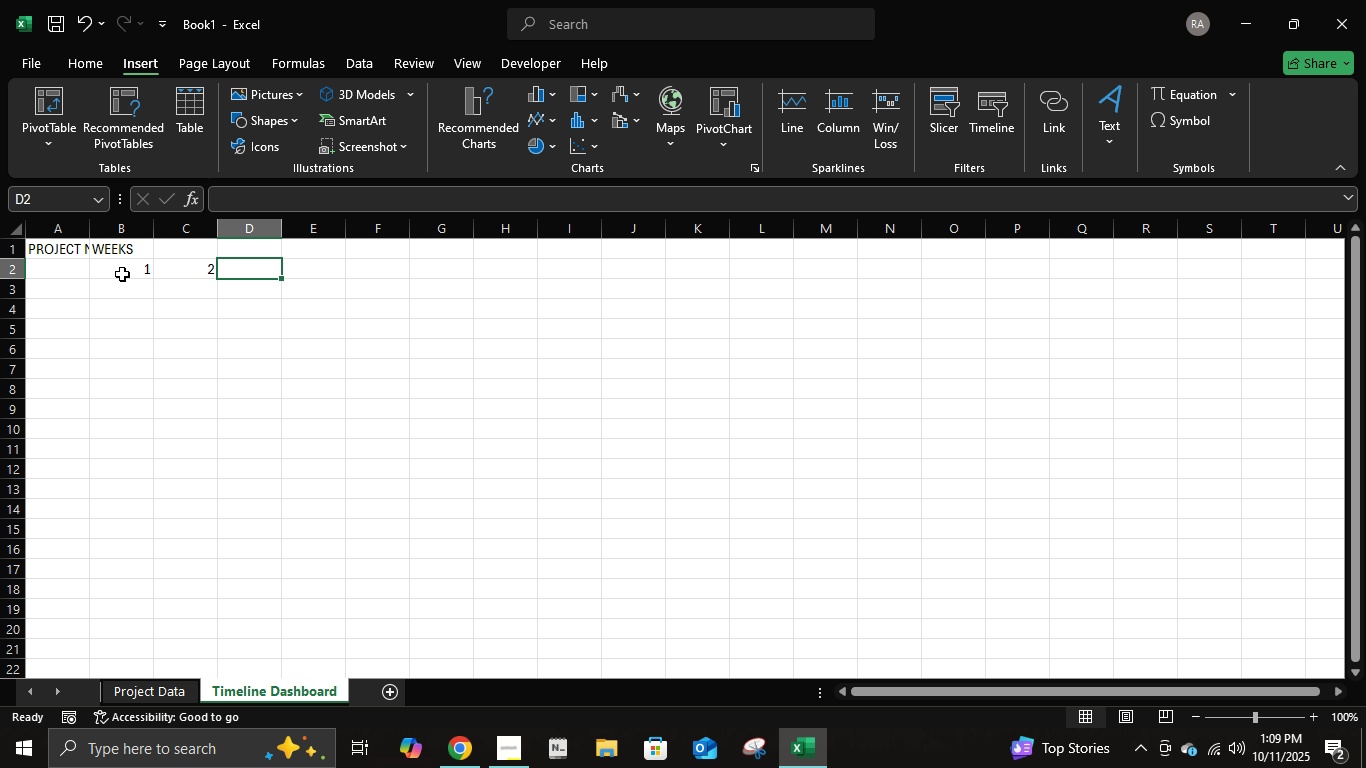 
key(Numpad3)
 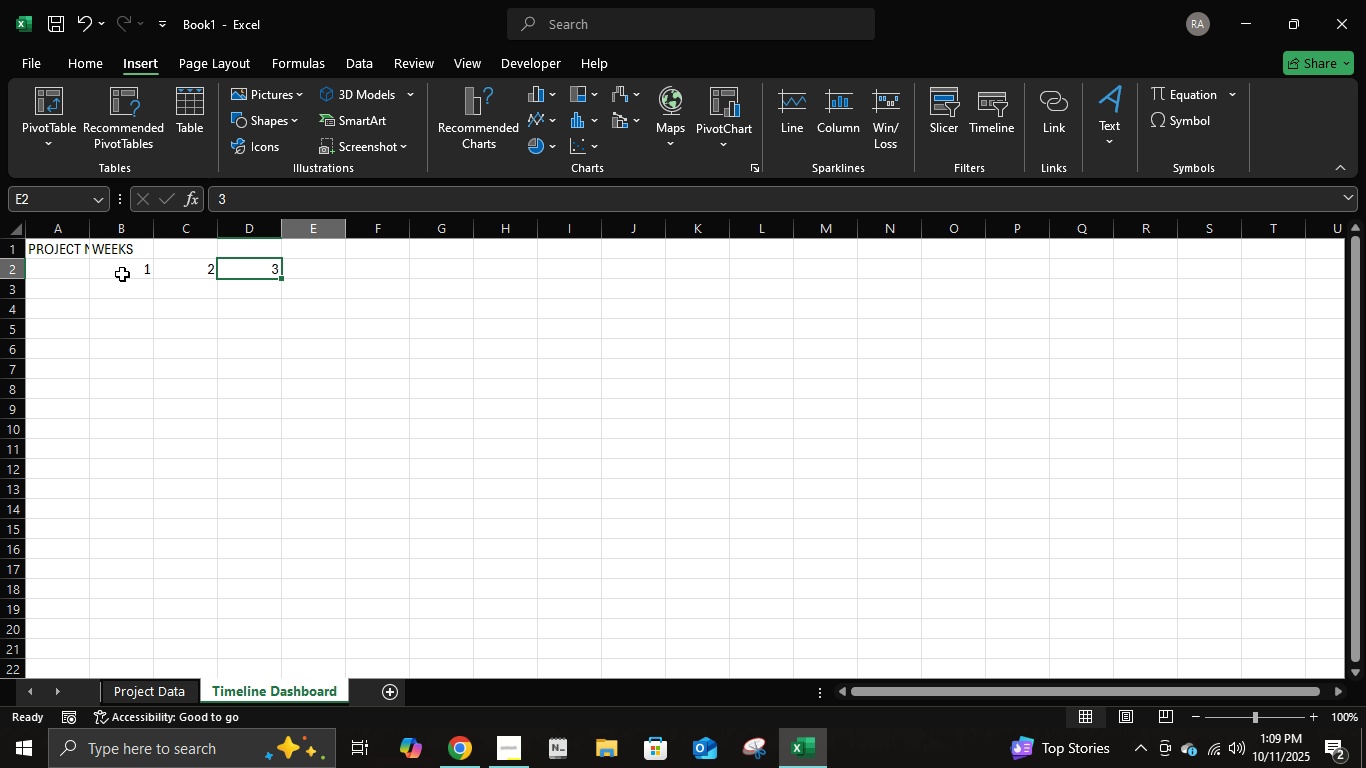 
key(ArrowRight)
 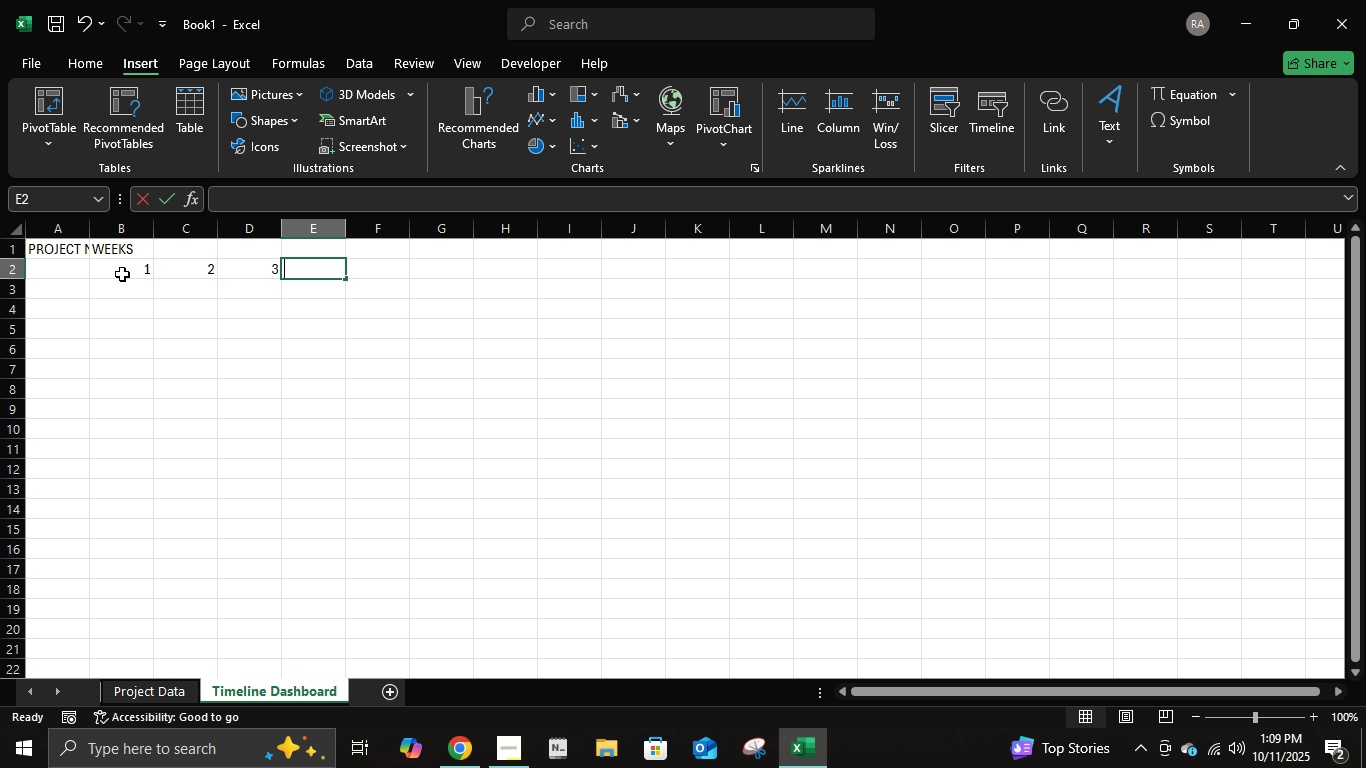 
key(Numpad4)
 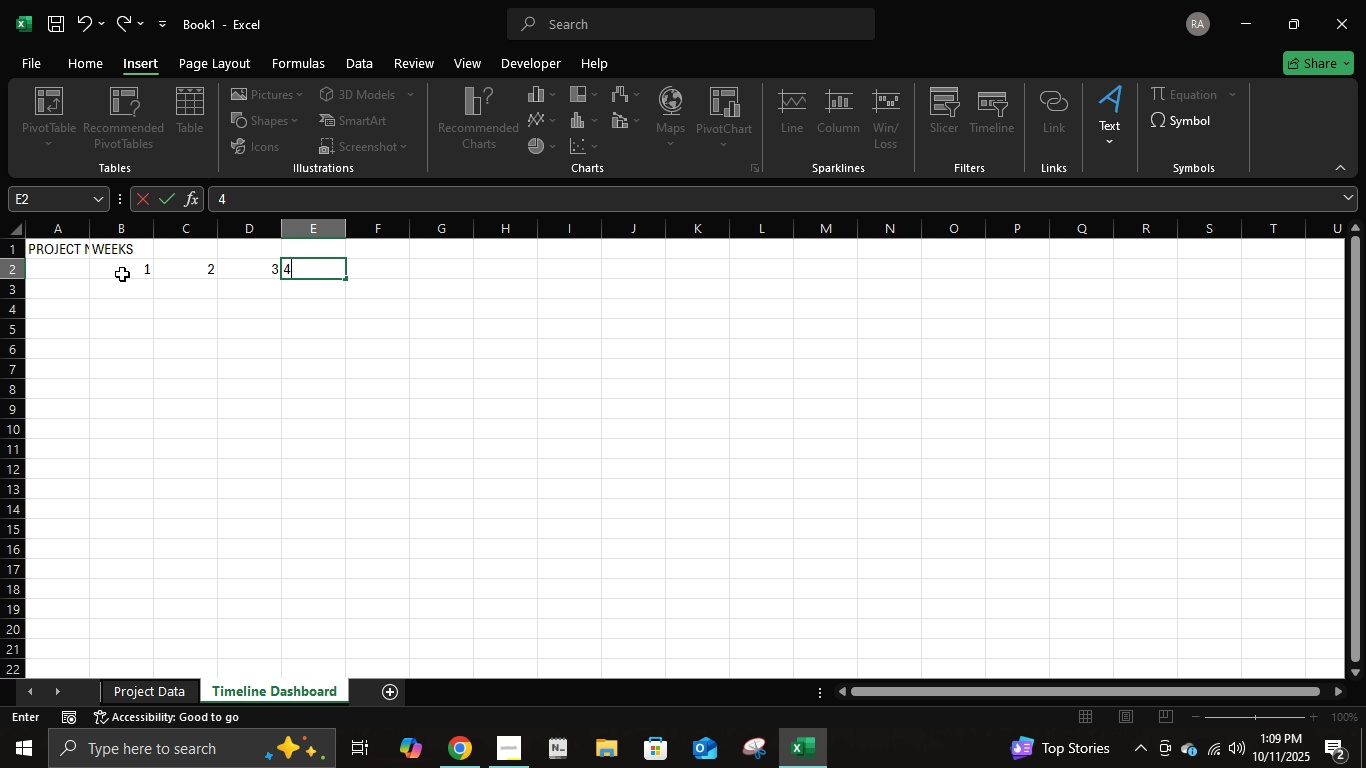 
key(ArrowRight)
 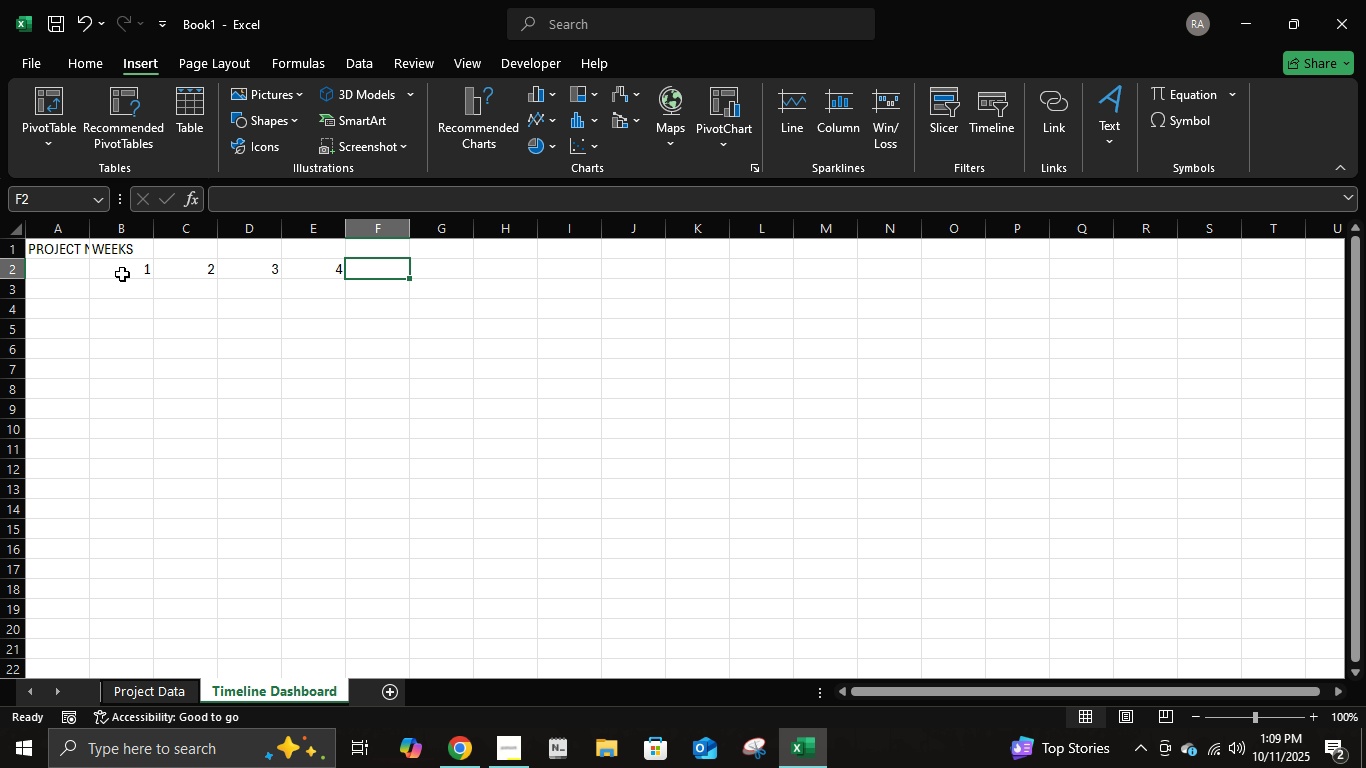 
key(Numpad5)
 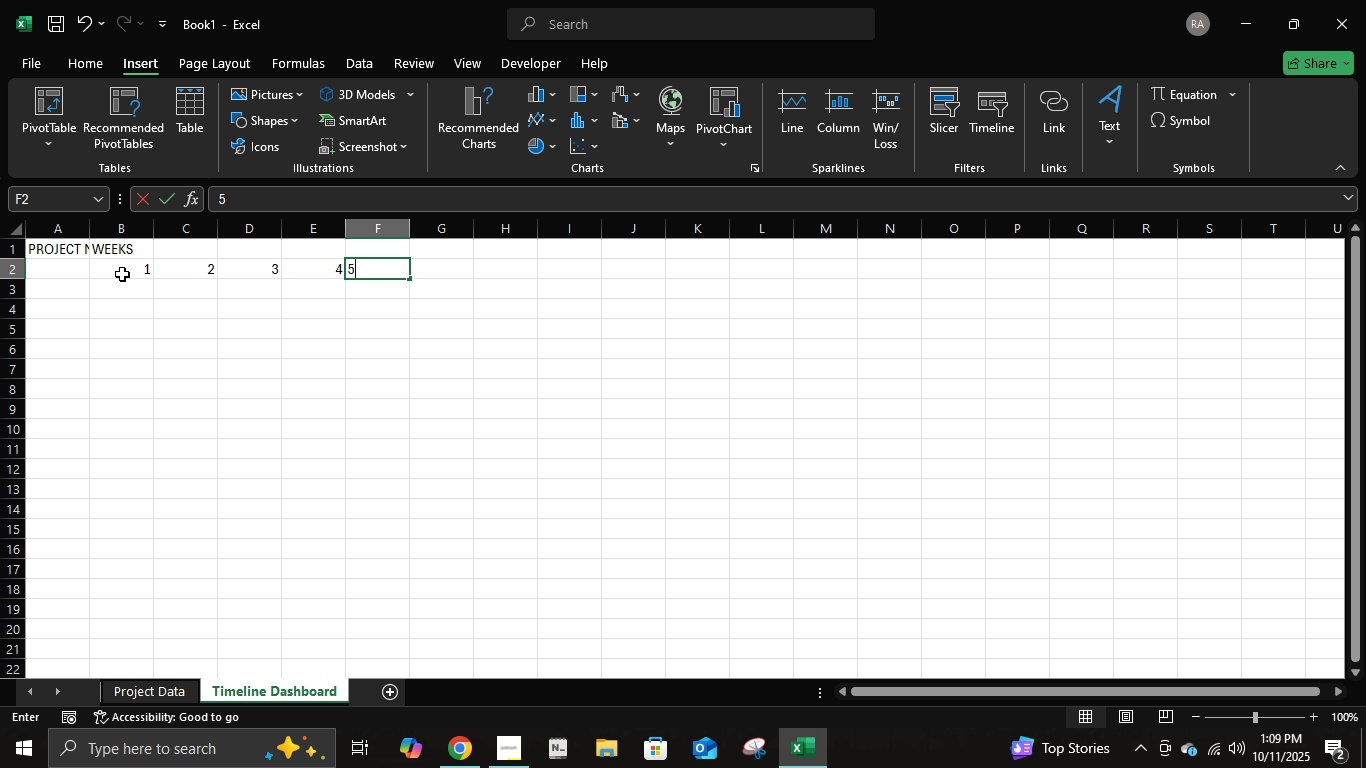 
key(ArrowRight)
 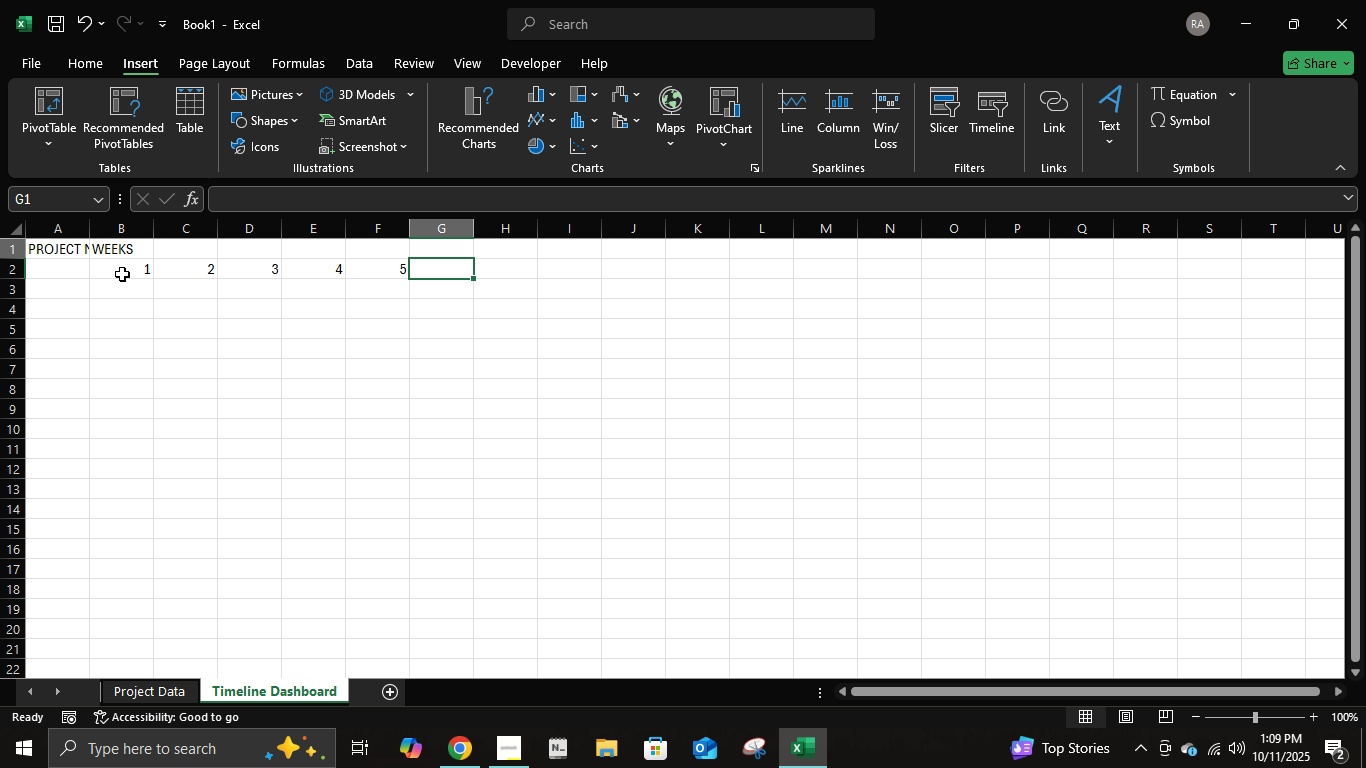 
key(ArrowUp)
 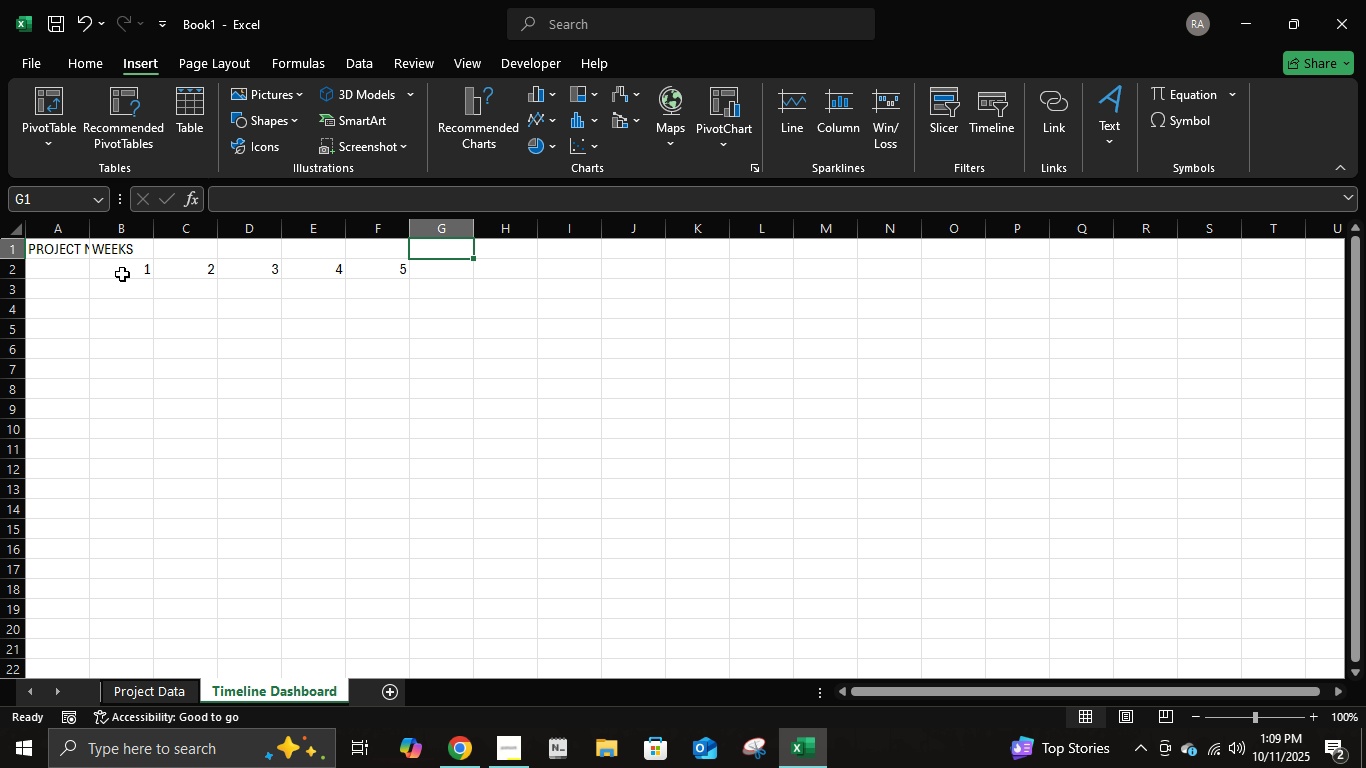 
key(ArrowLeft)
 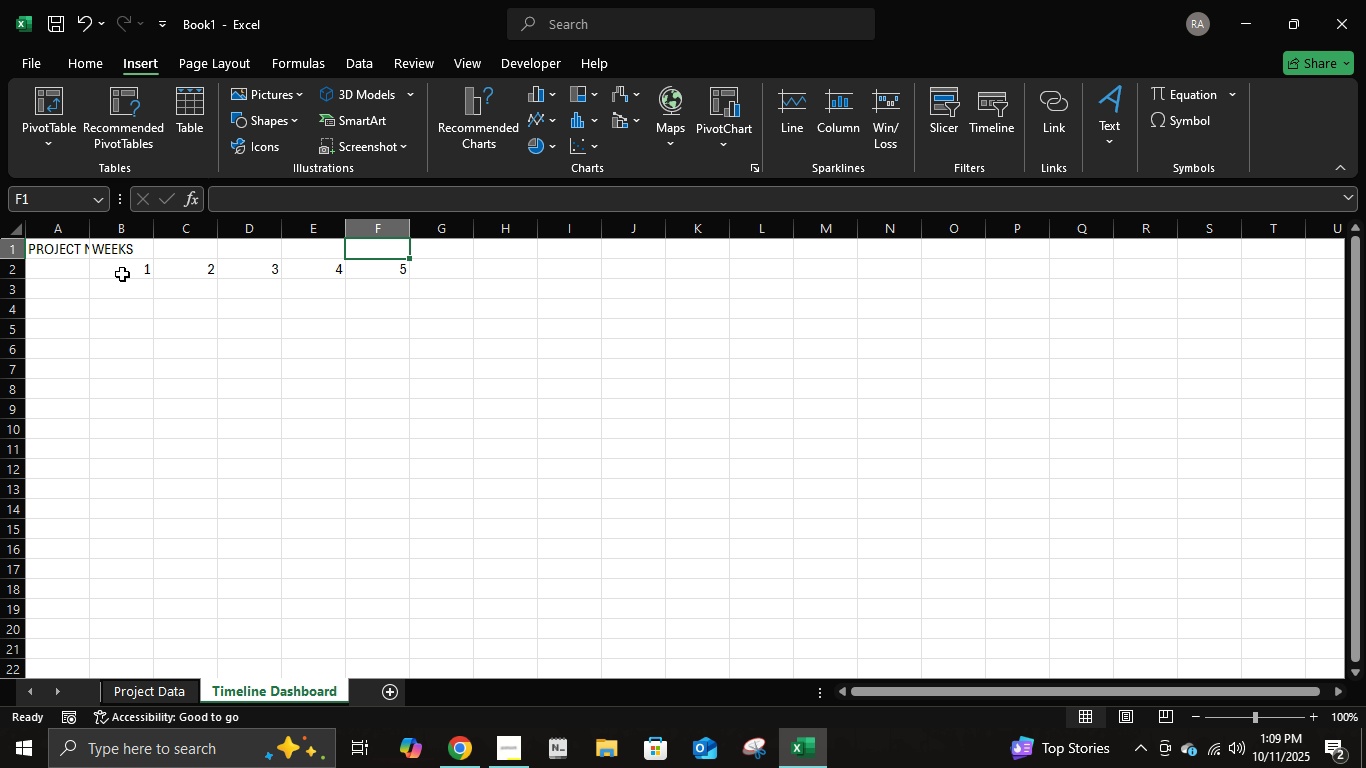 
key(ArrowLeft)
 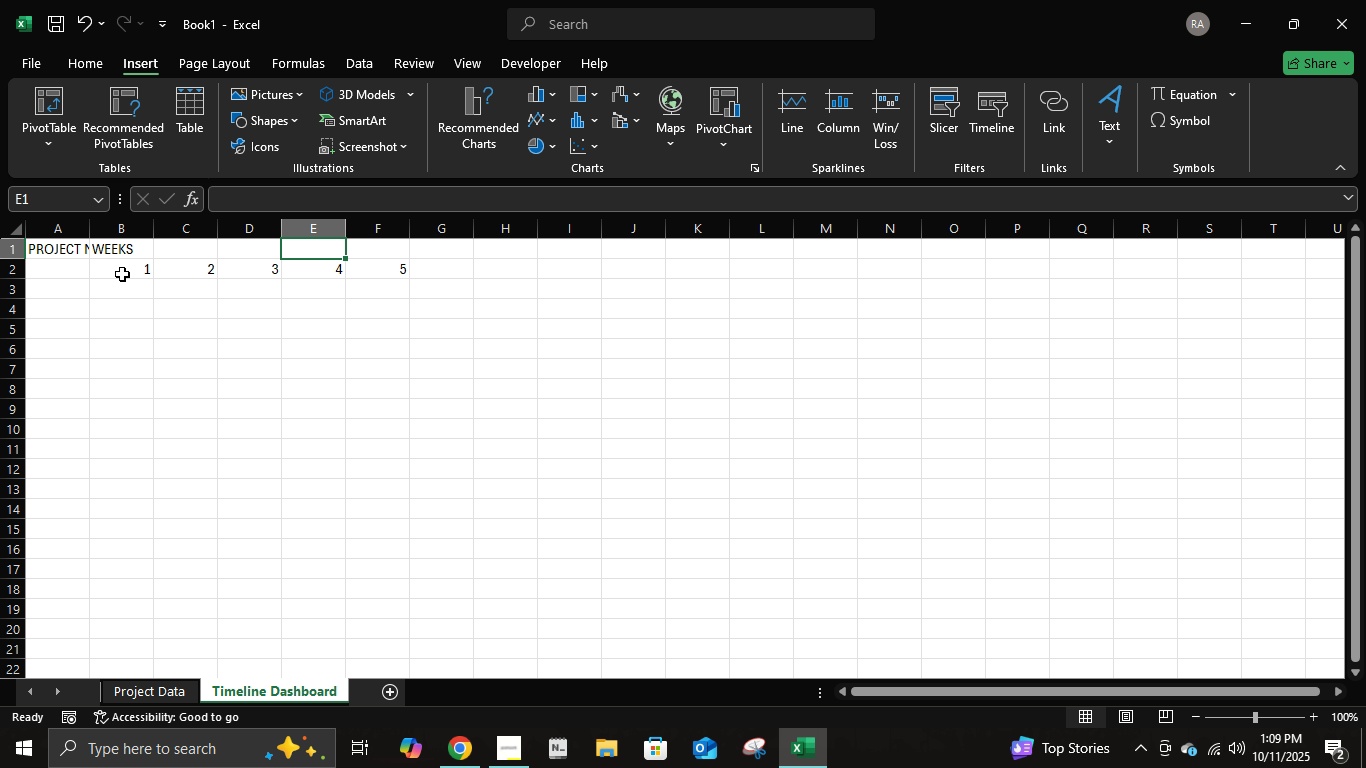 
key(ArrowLeft)
 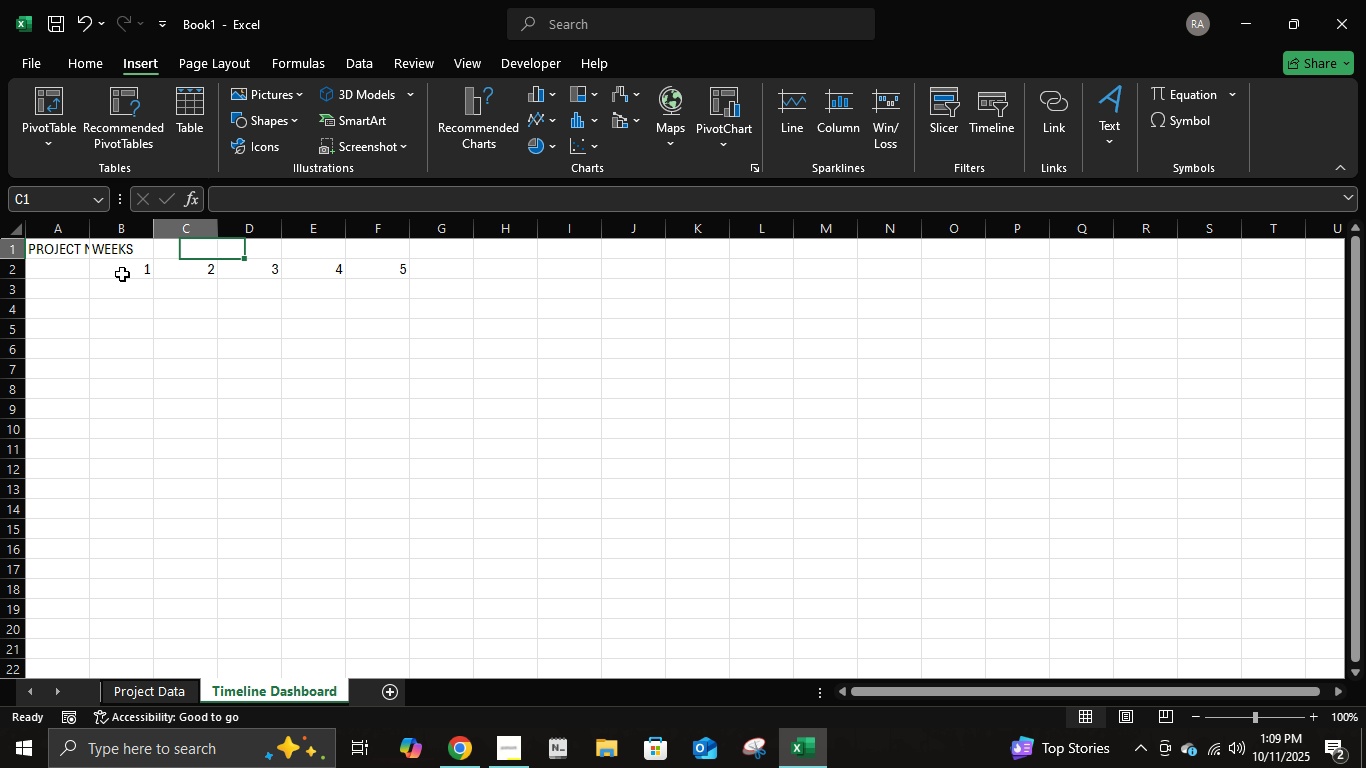 
key(ArrowLeft)
 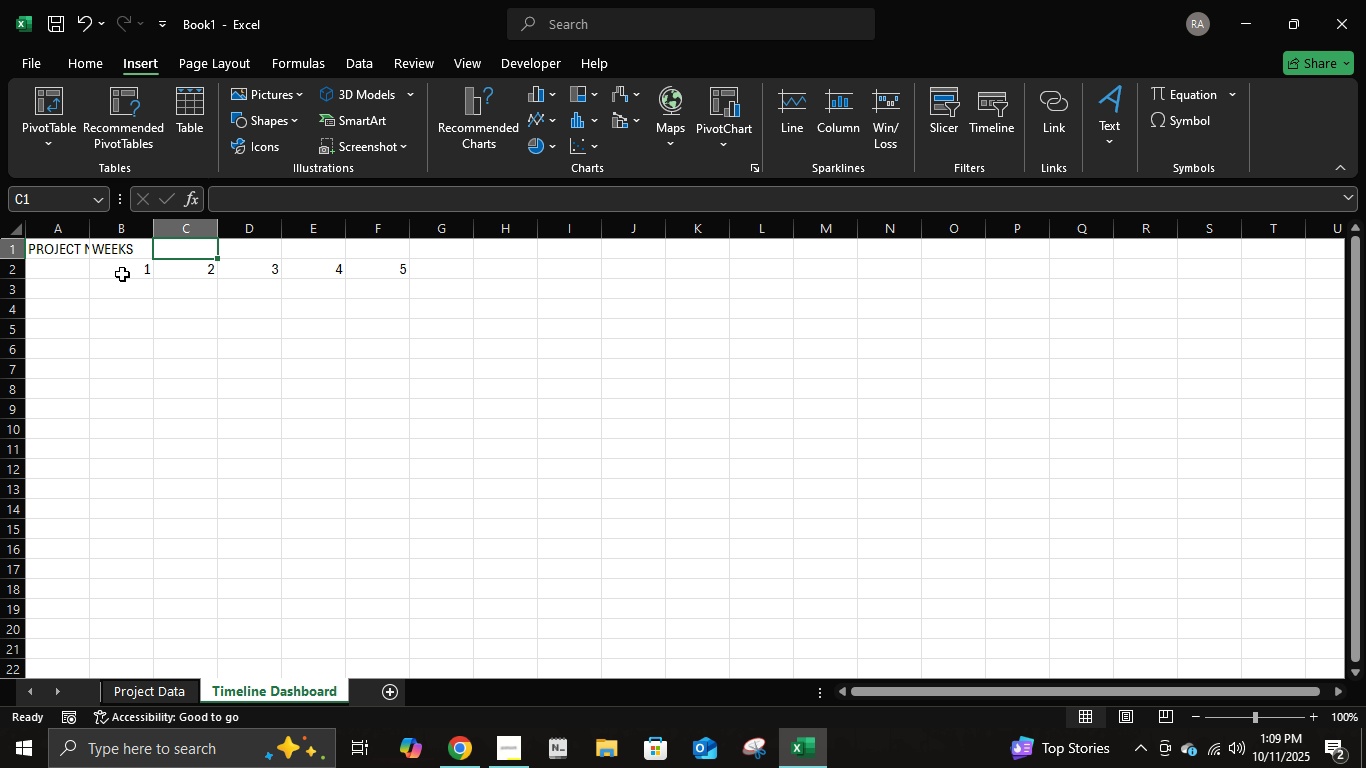 
key(ArrowLeft)
 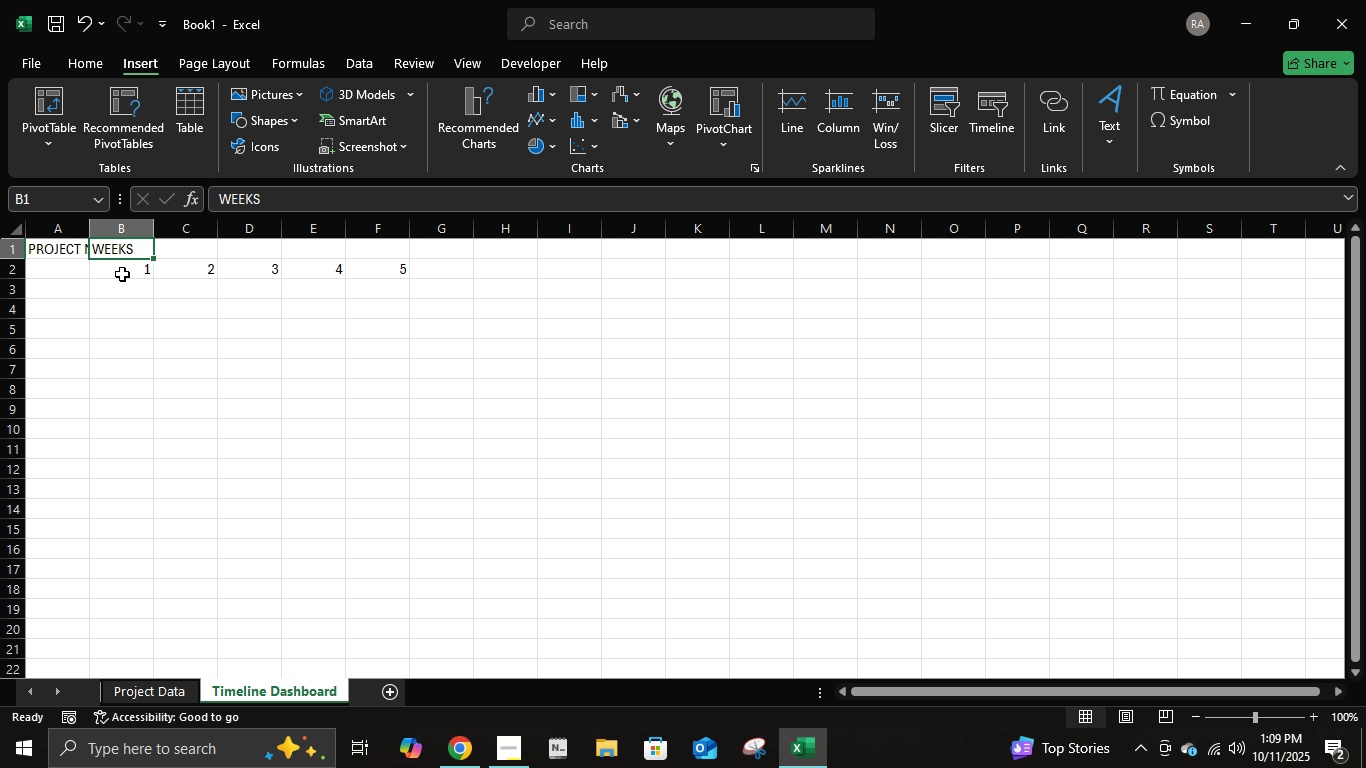 
key(ArrowLeft)
 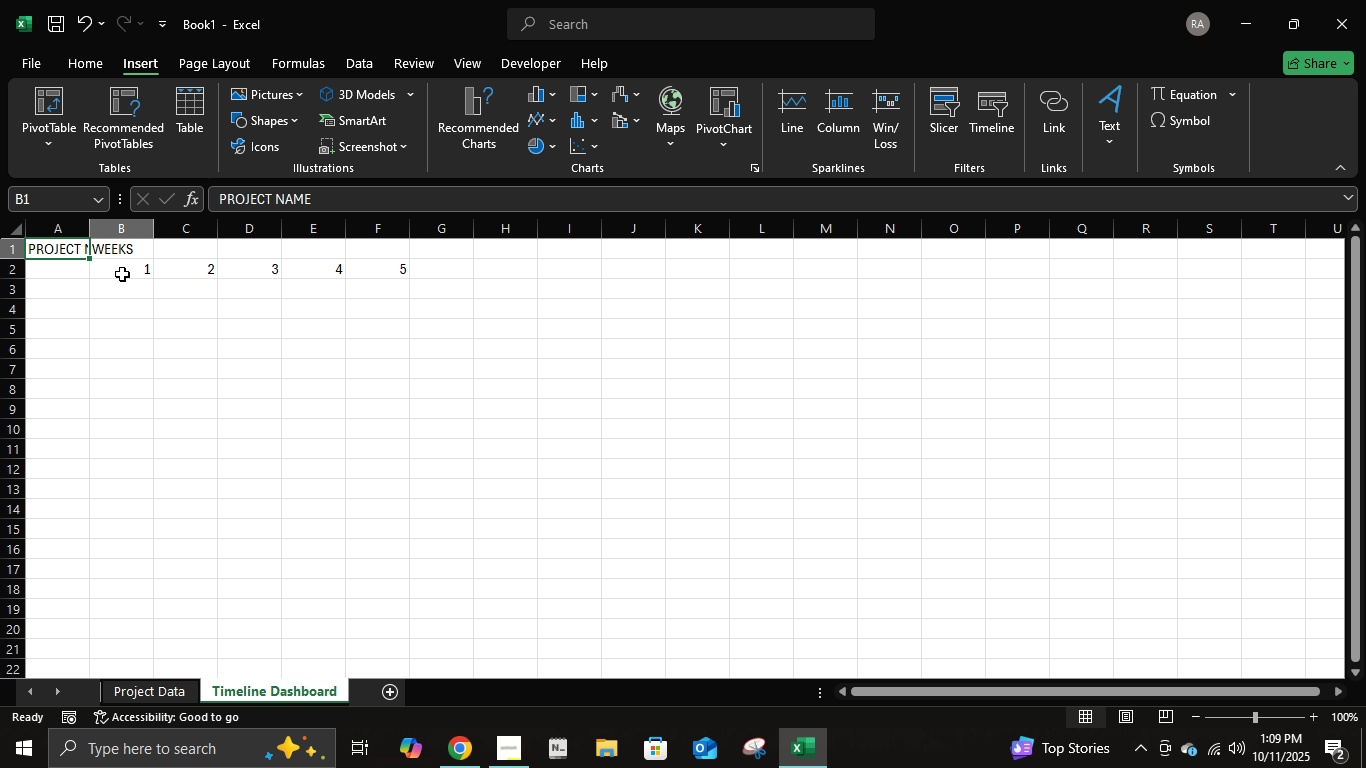 
key(ArrowRight)
 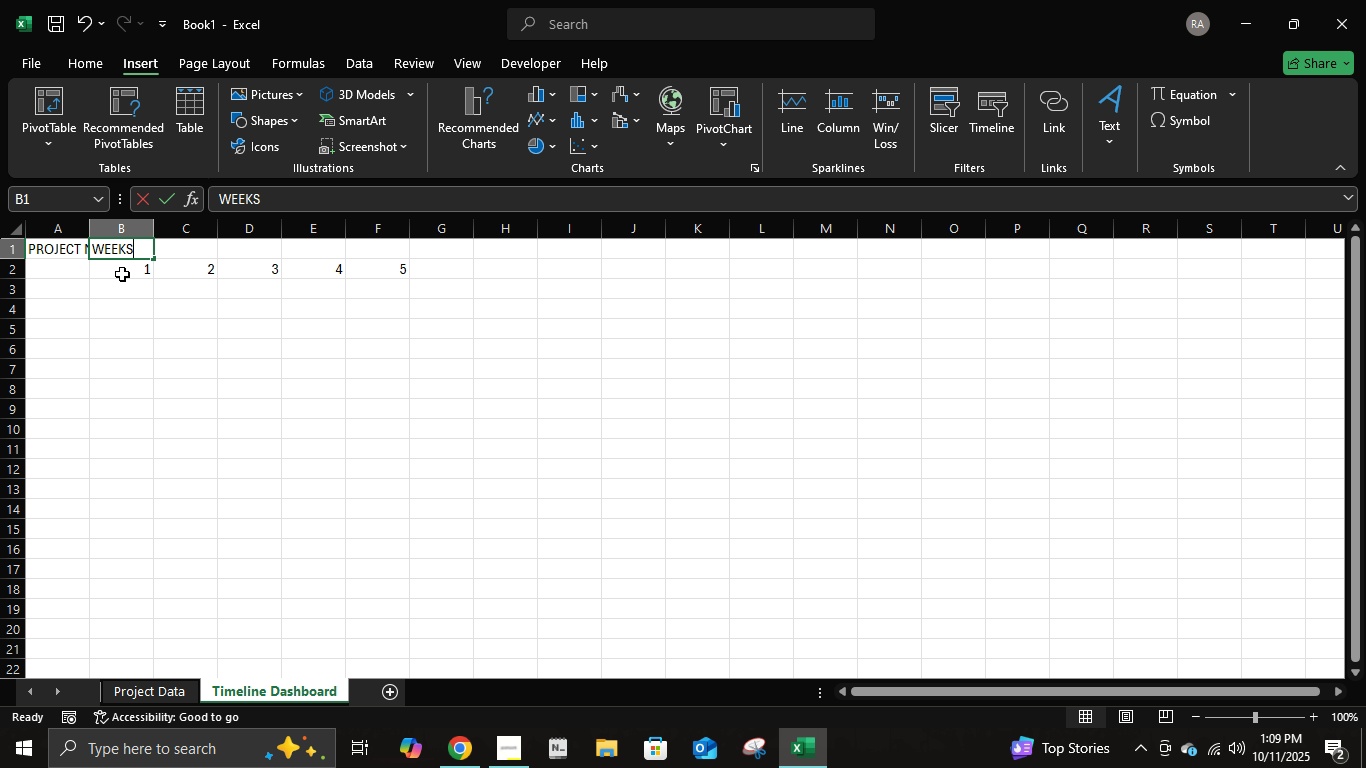 
type(MONTH)
 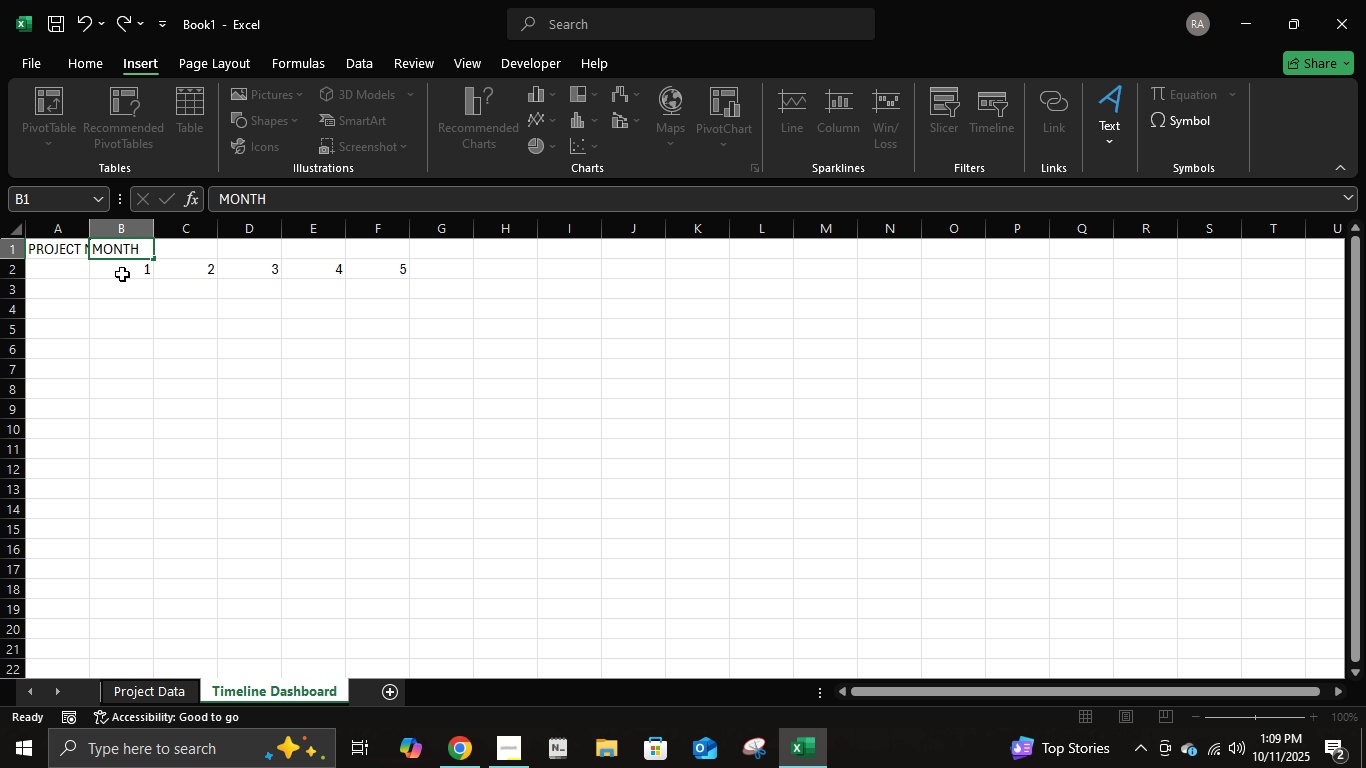 
key(ArrowDown)
 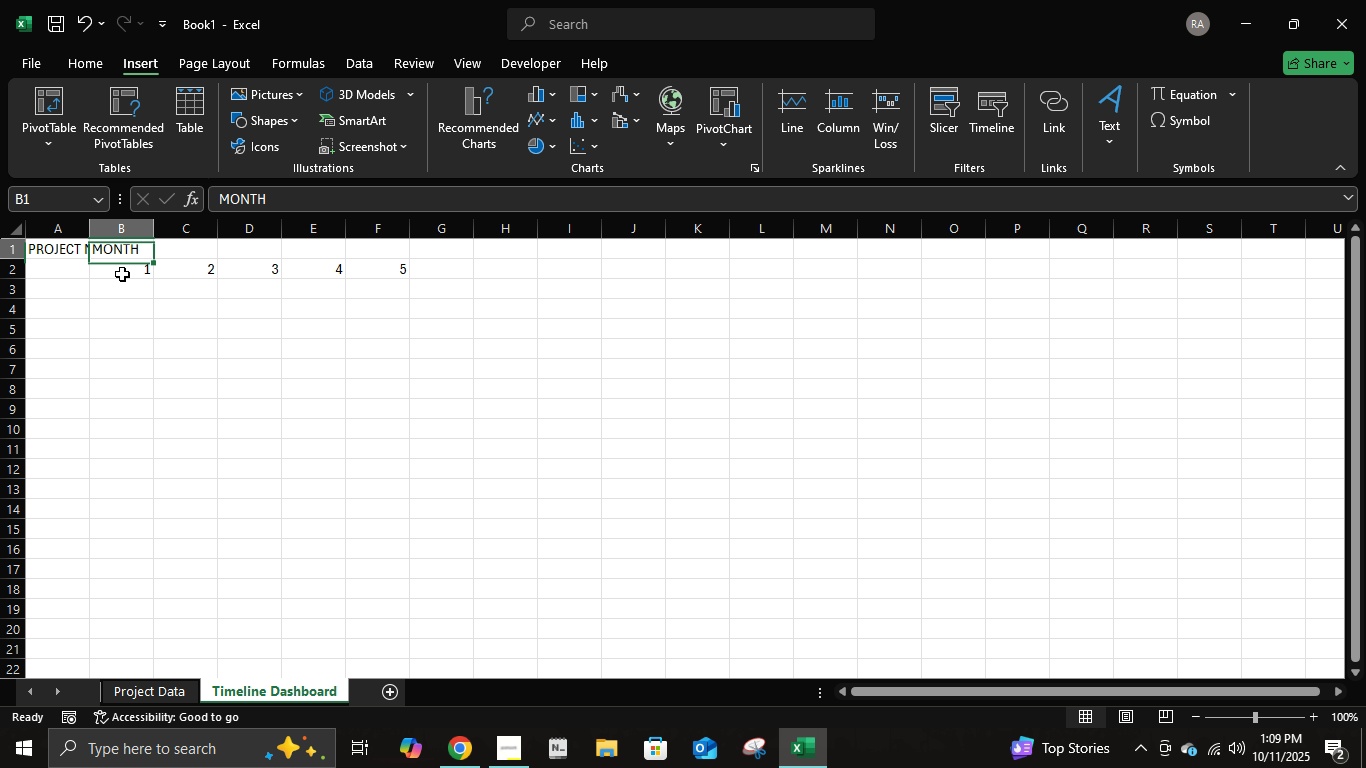 
key(ArrowUp)
 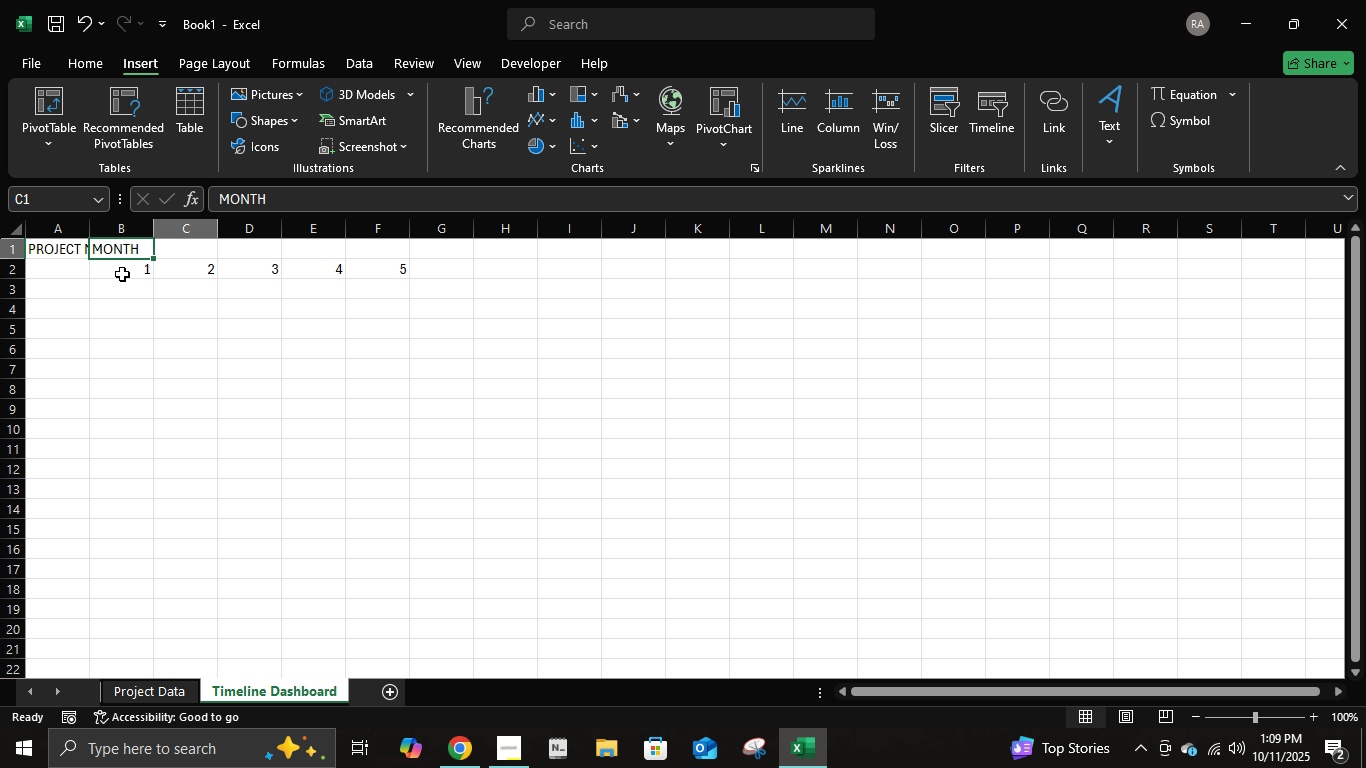 
key(ArrowRight)
 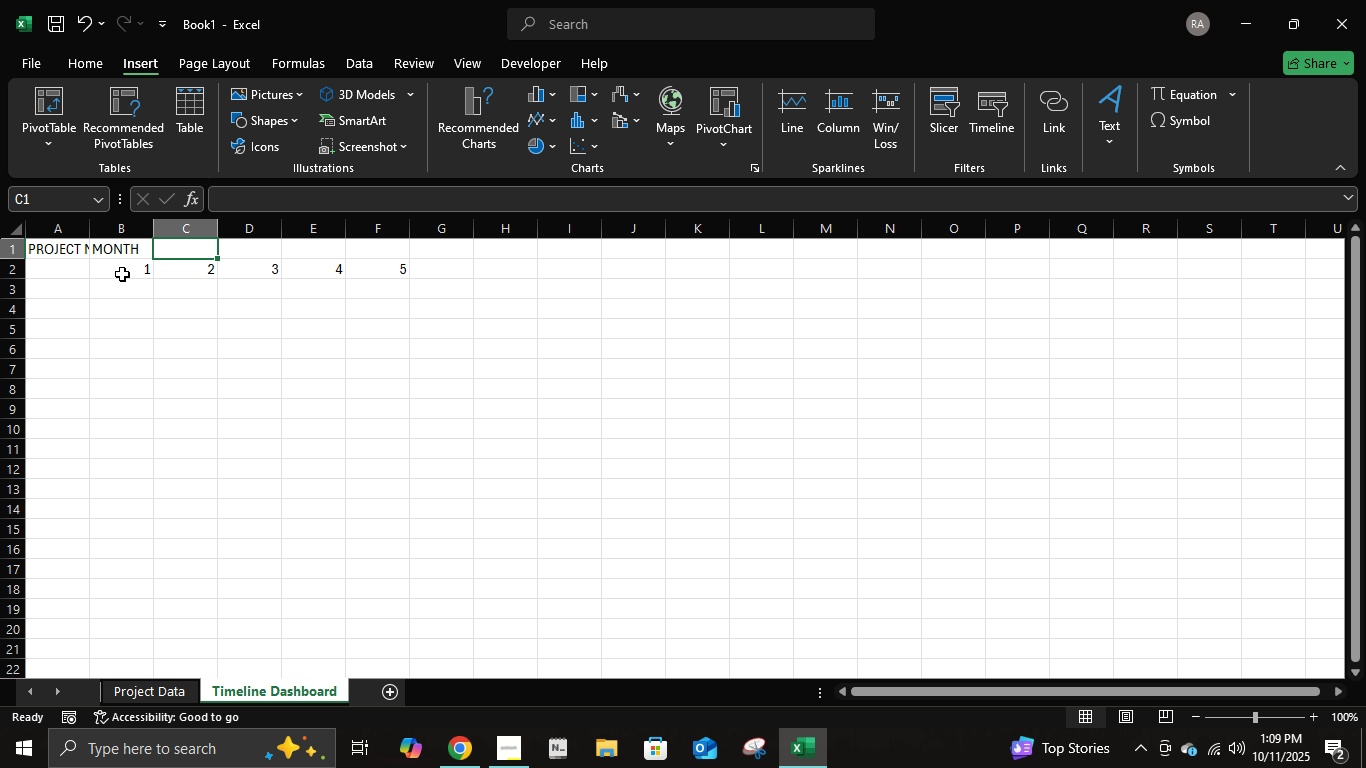 
key(ArrowLeft)
 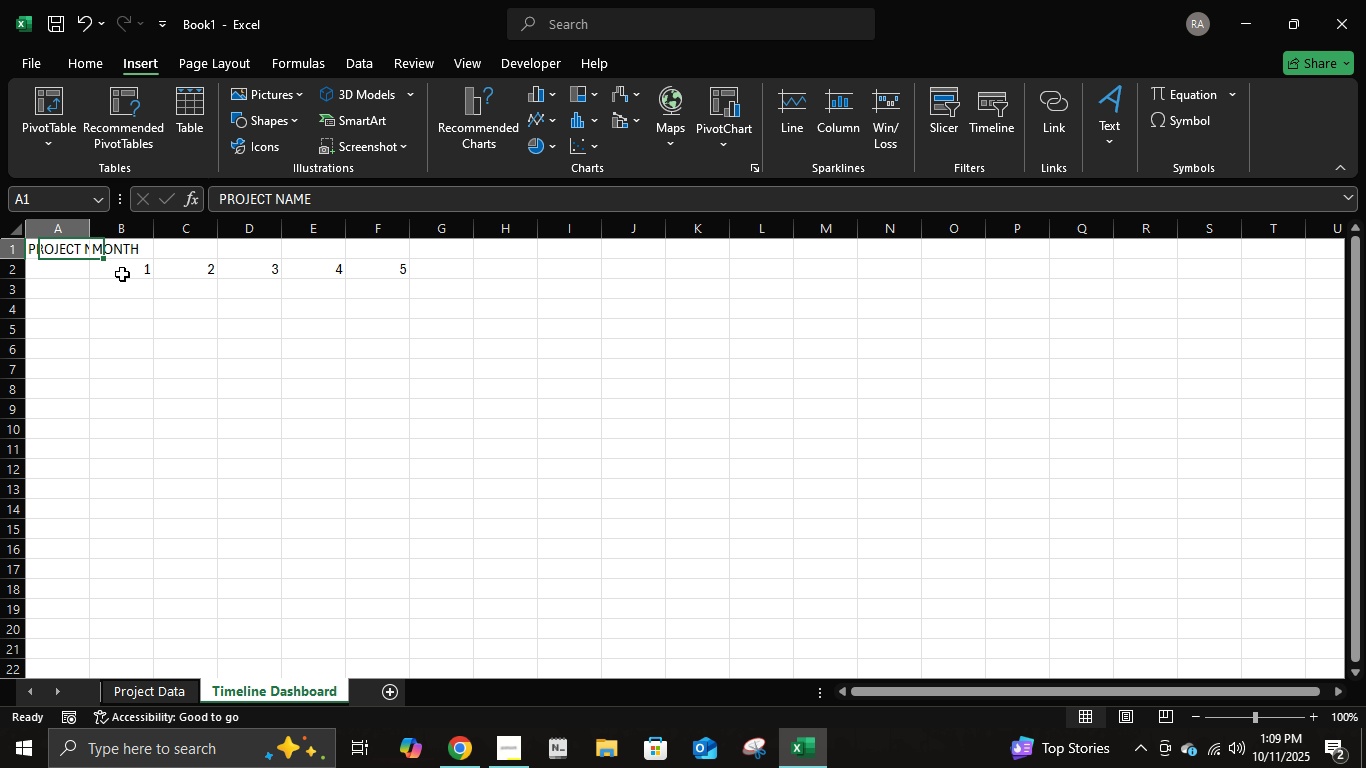 
key(ArrowLeft)
 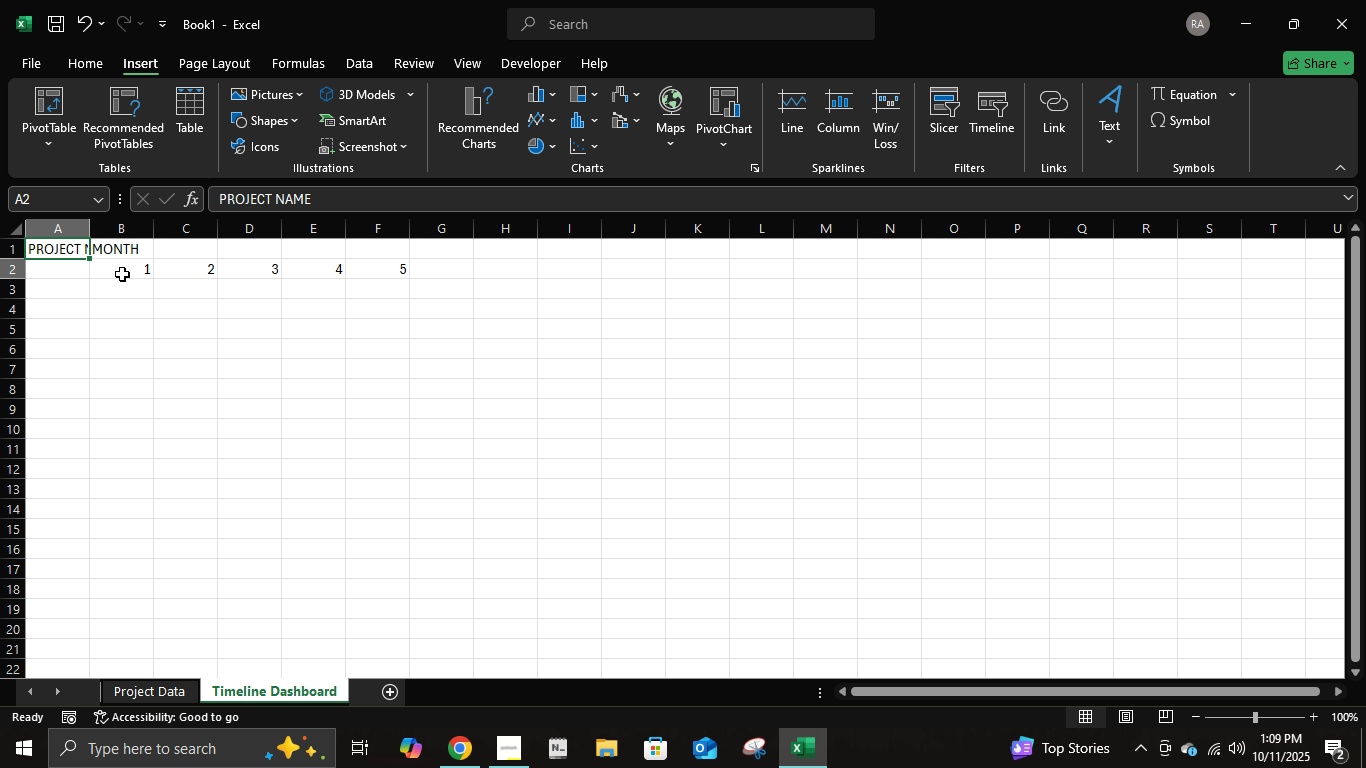 
key(ArrowDown)
 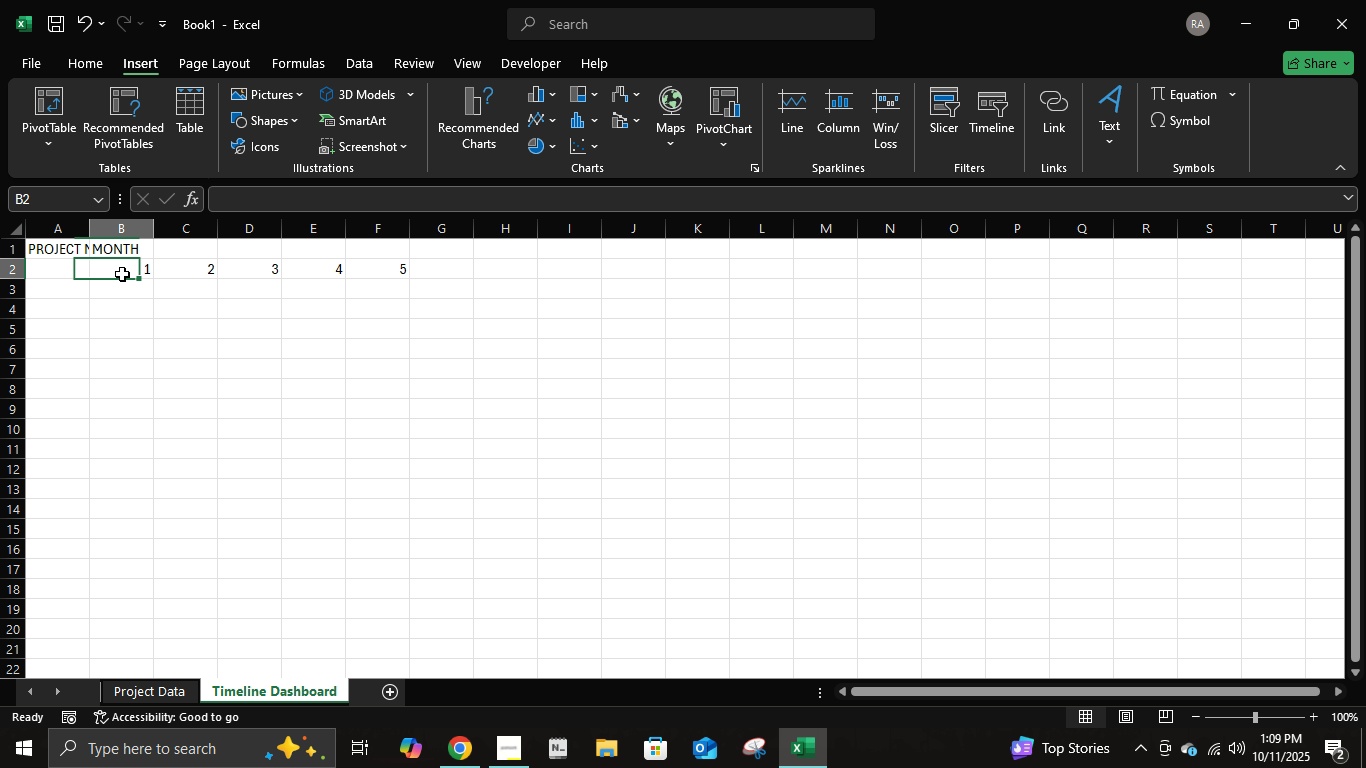 
key(ArrowRight)
 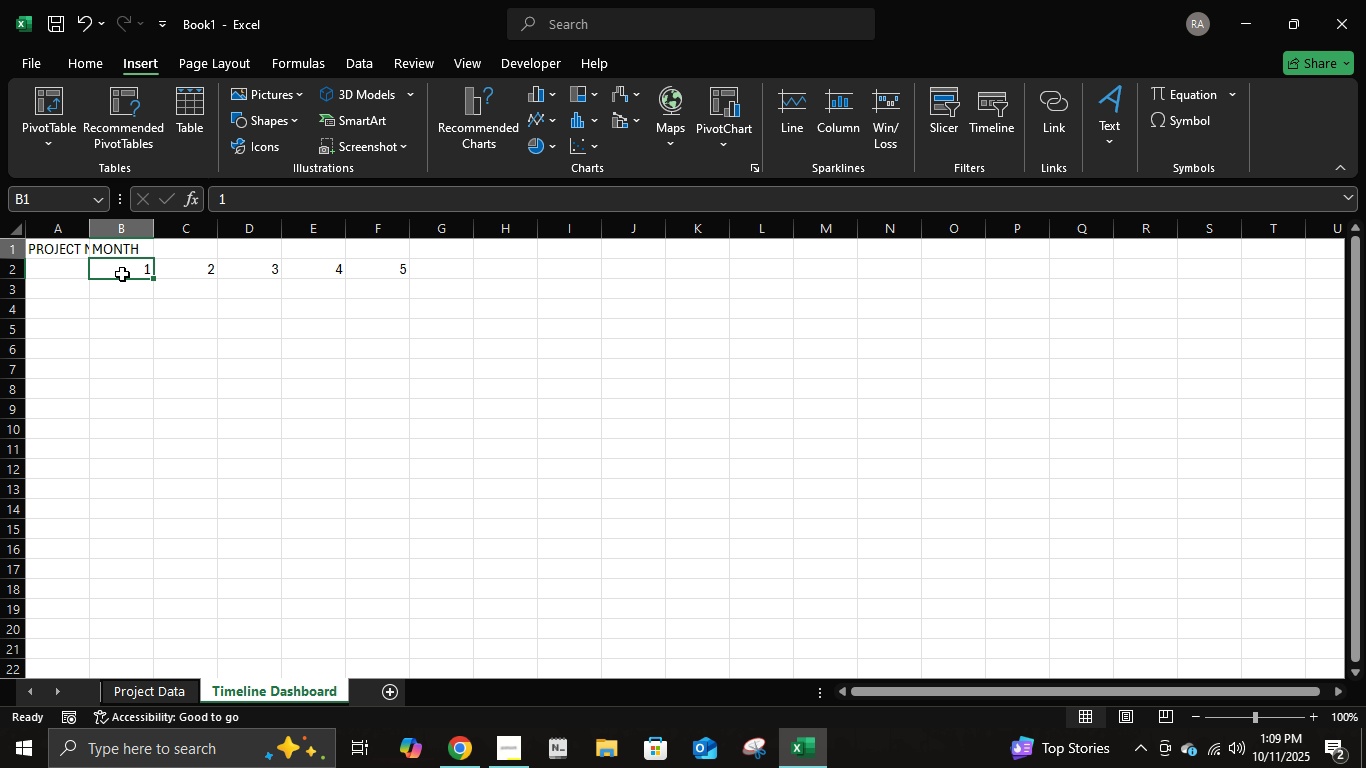 
key(ArrowUp)
 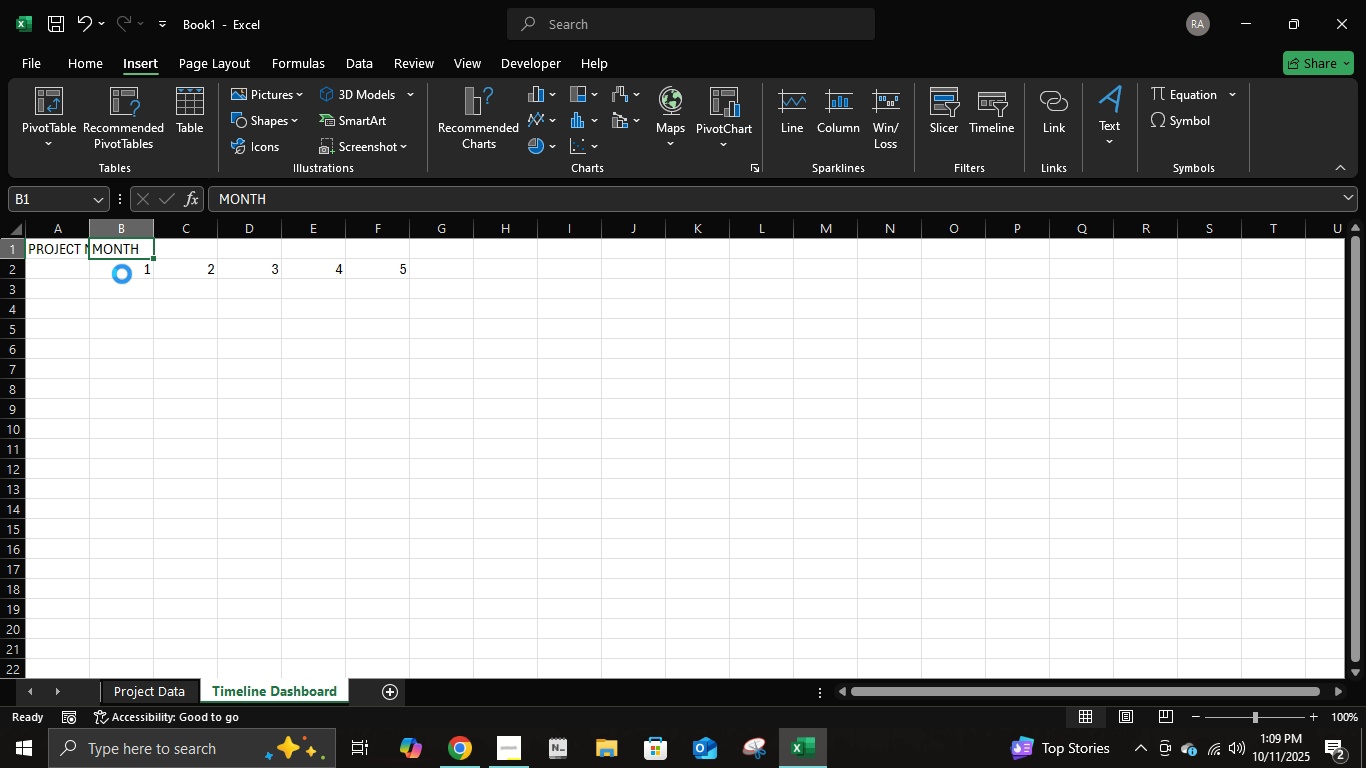 
key(Delete)
 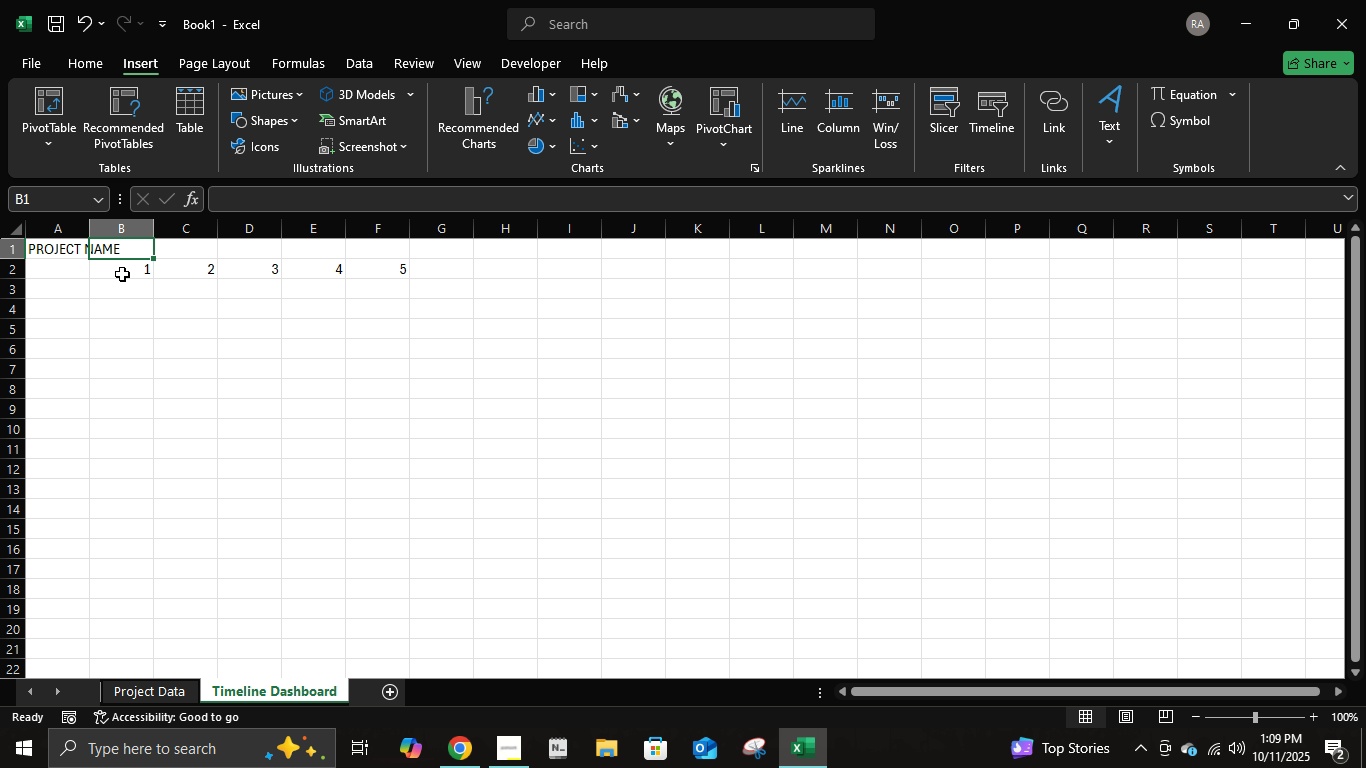 
key(ArrowDown)
 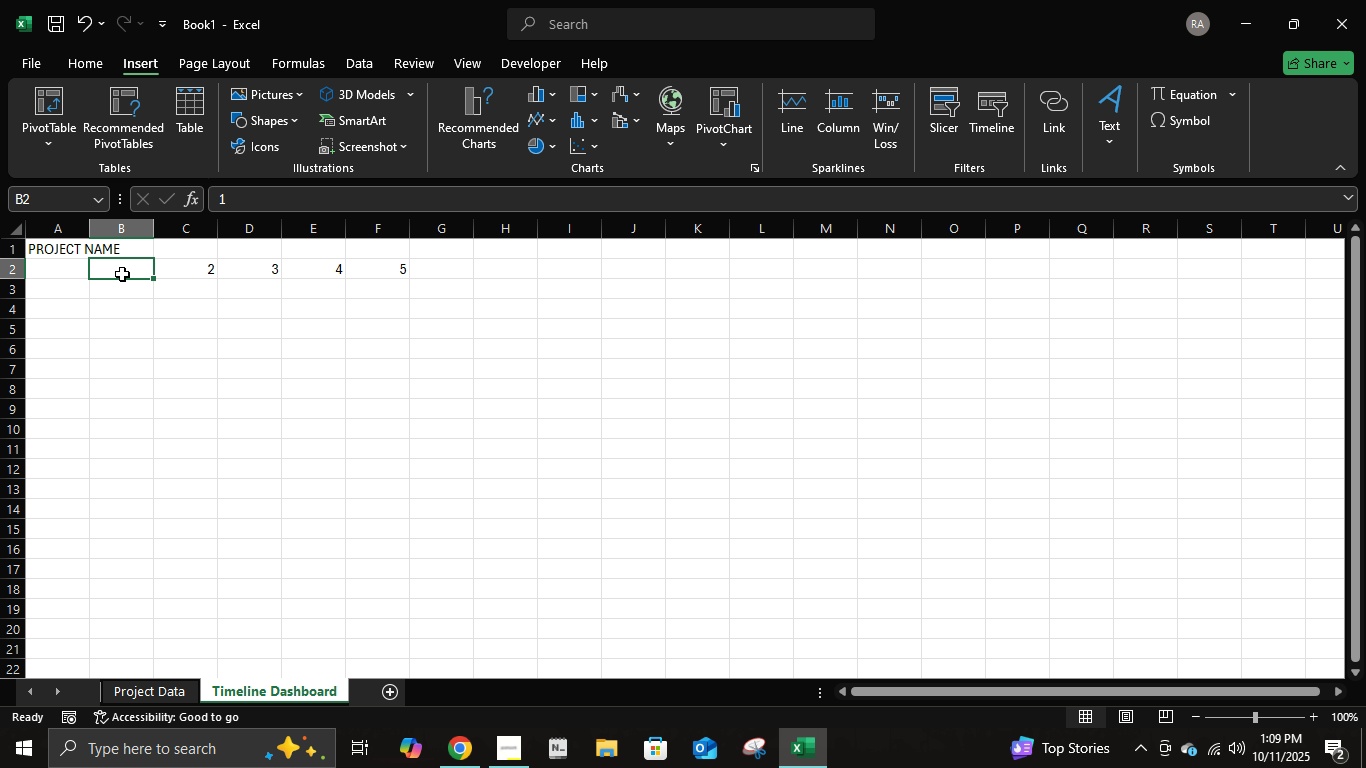 
key(Delete)
 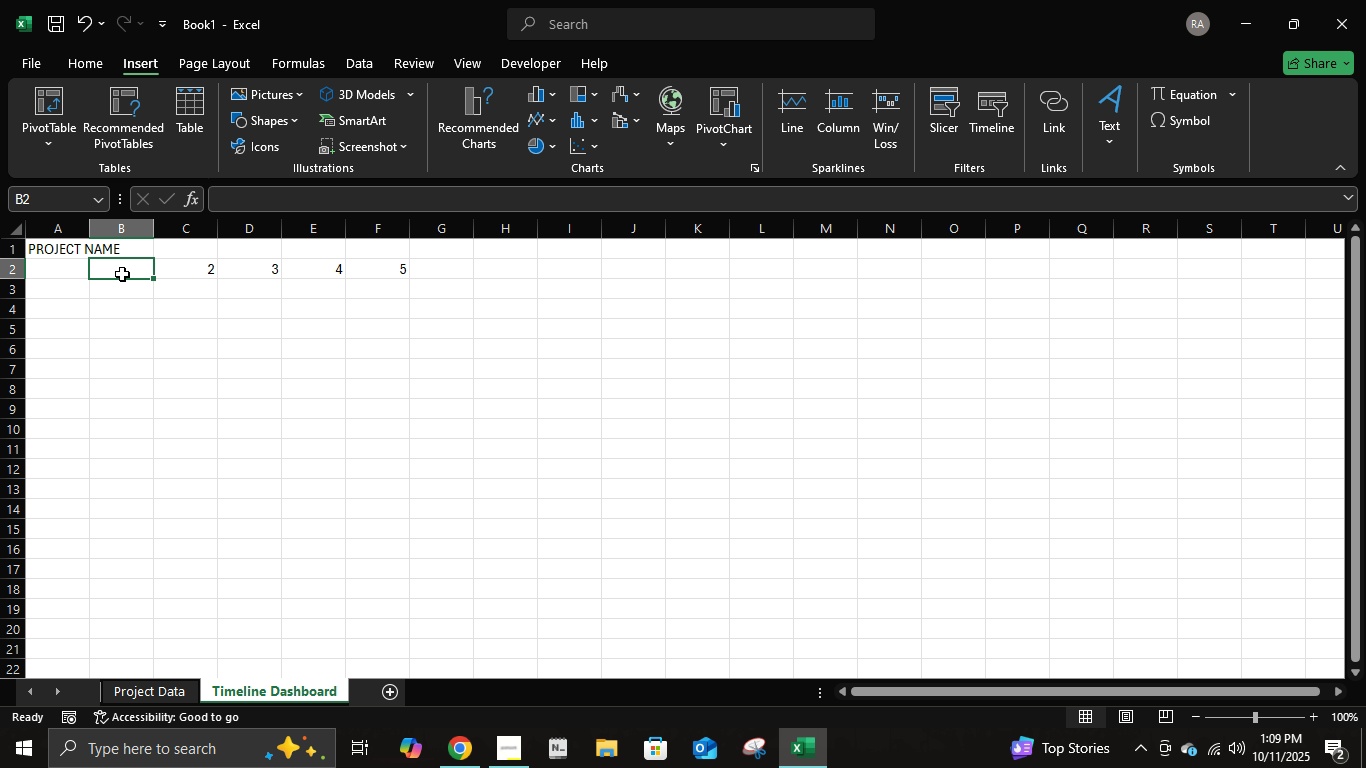 
key(ArrowRight)
 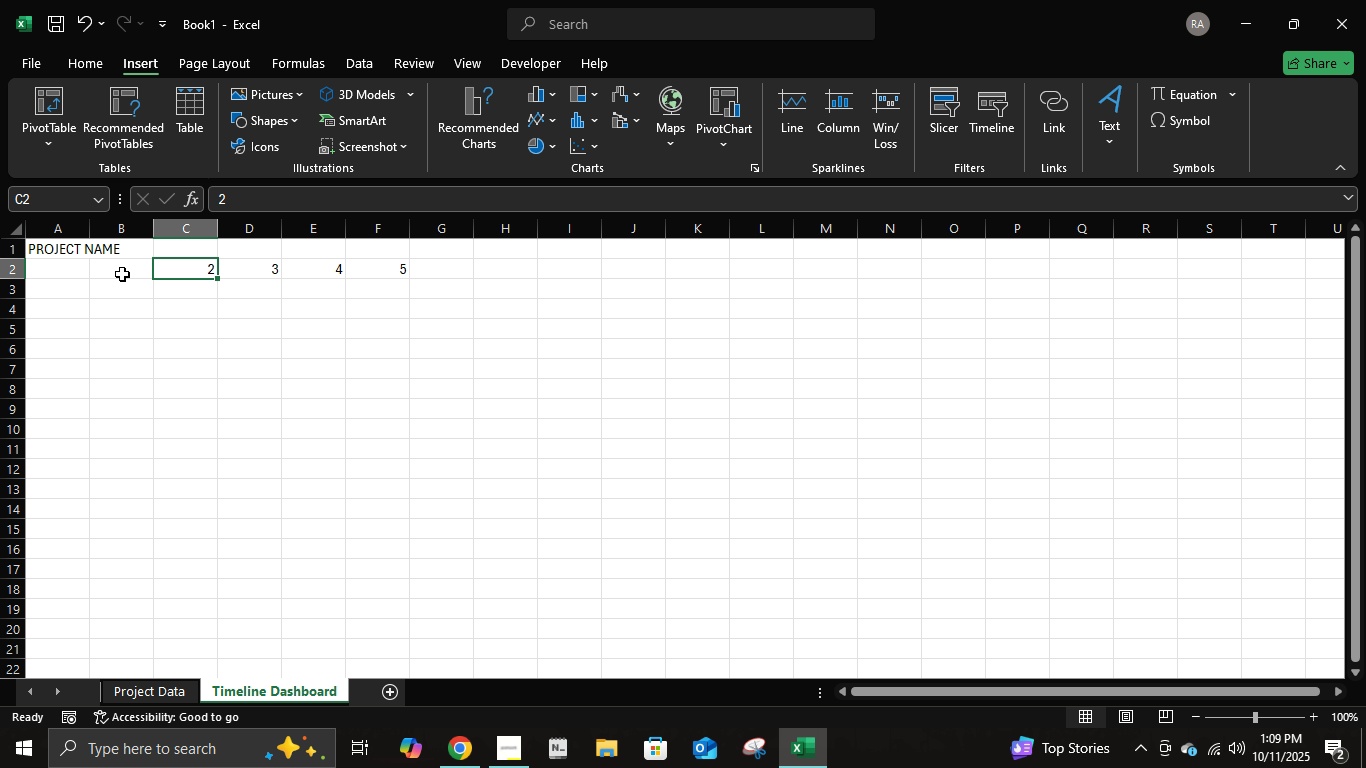 
key(Delete)
 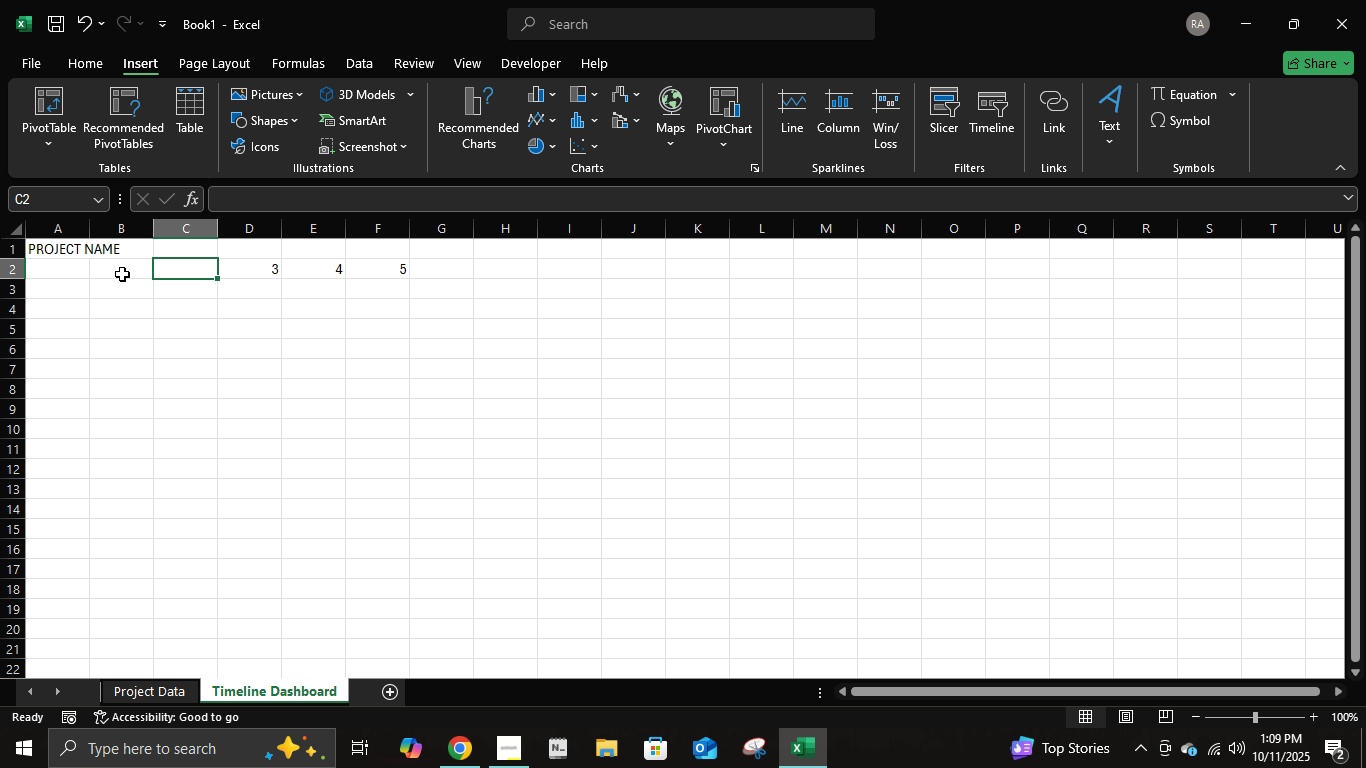 
key(ArrowRight)
 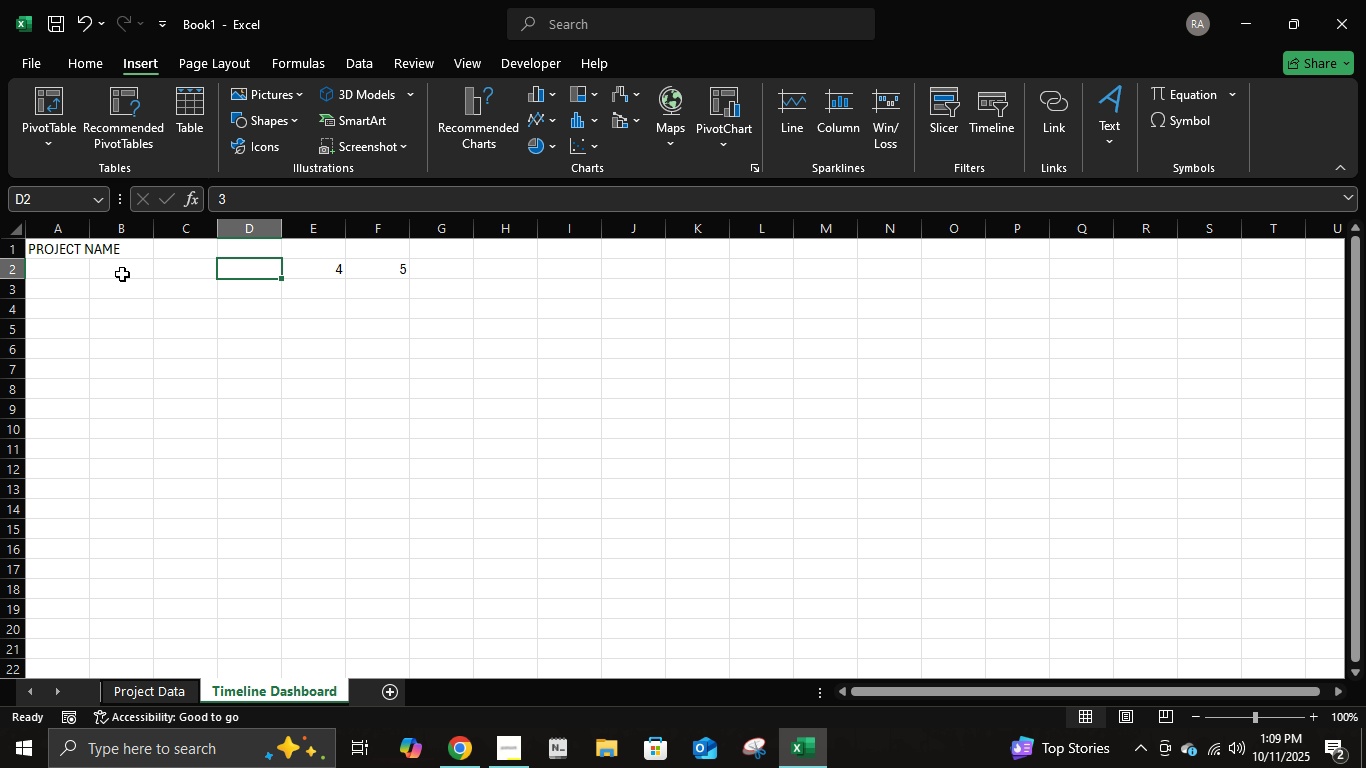 
key(Delete)
 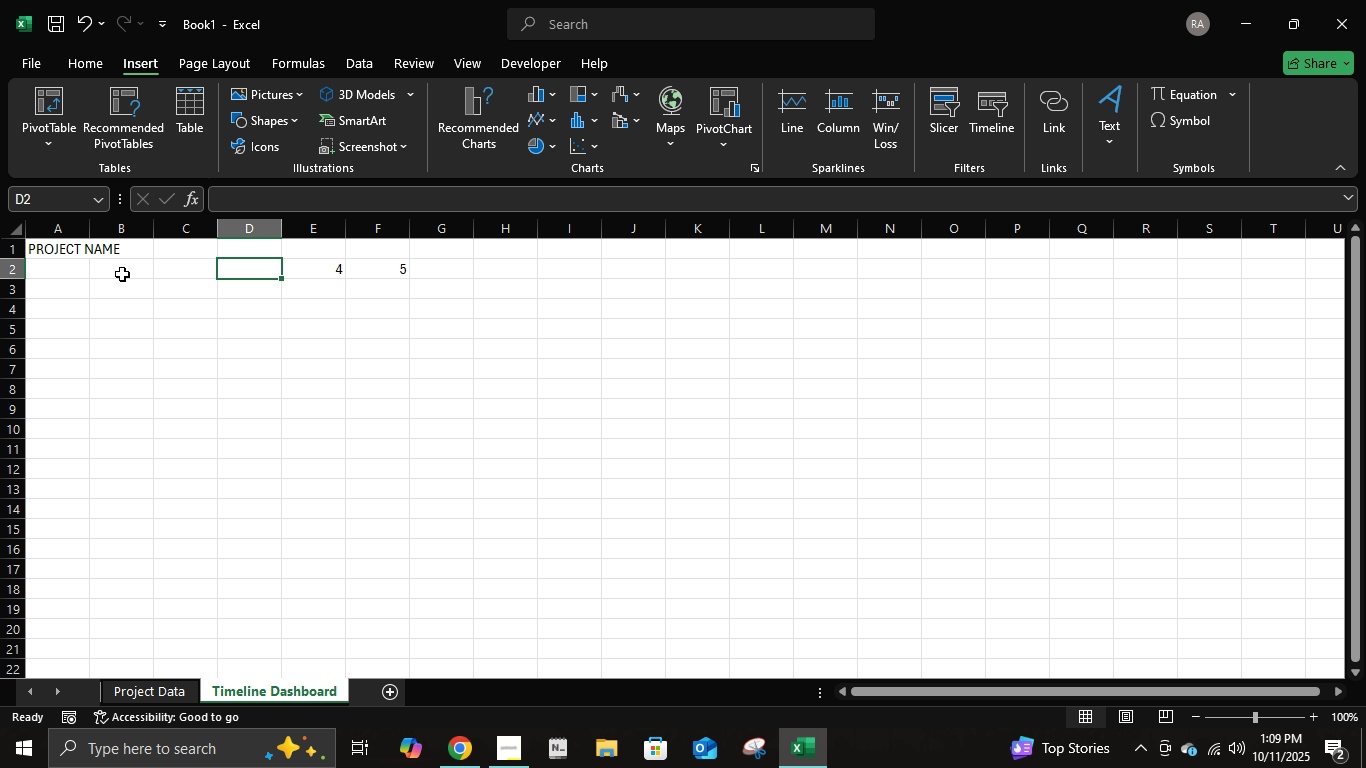 
key(ArrowRight)
 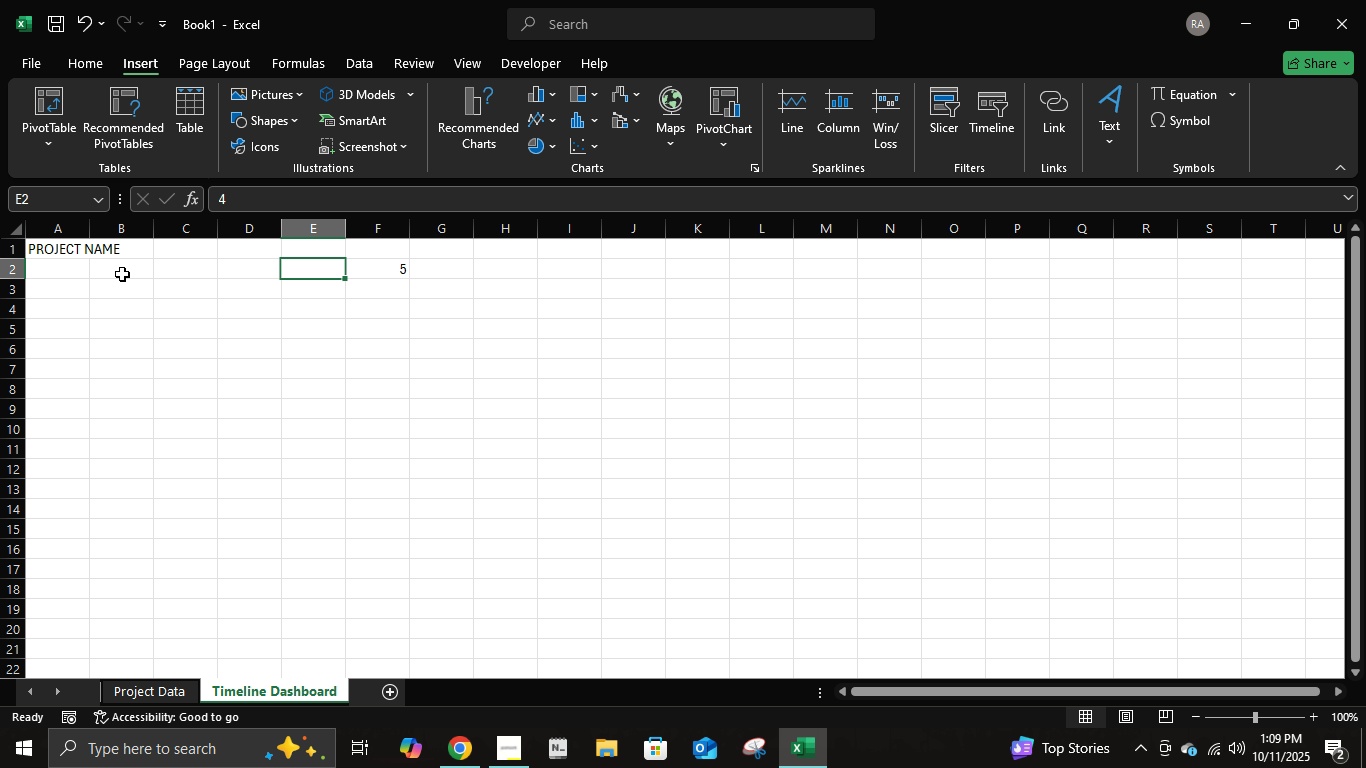 
key(Delete)
 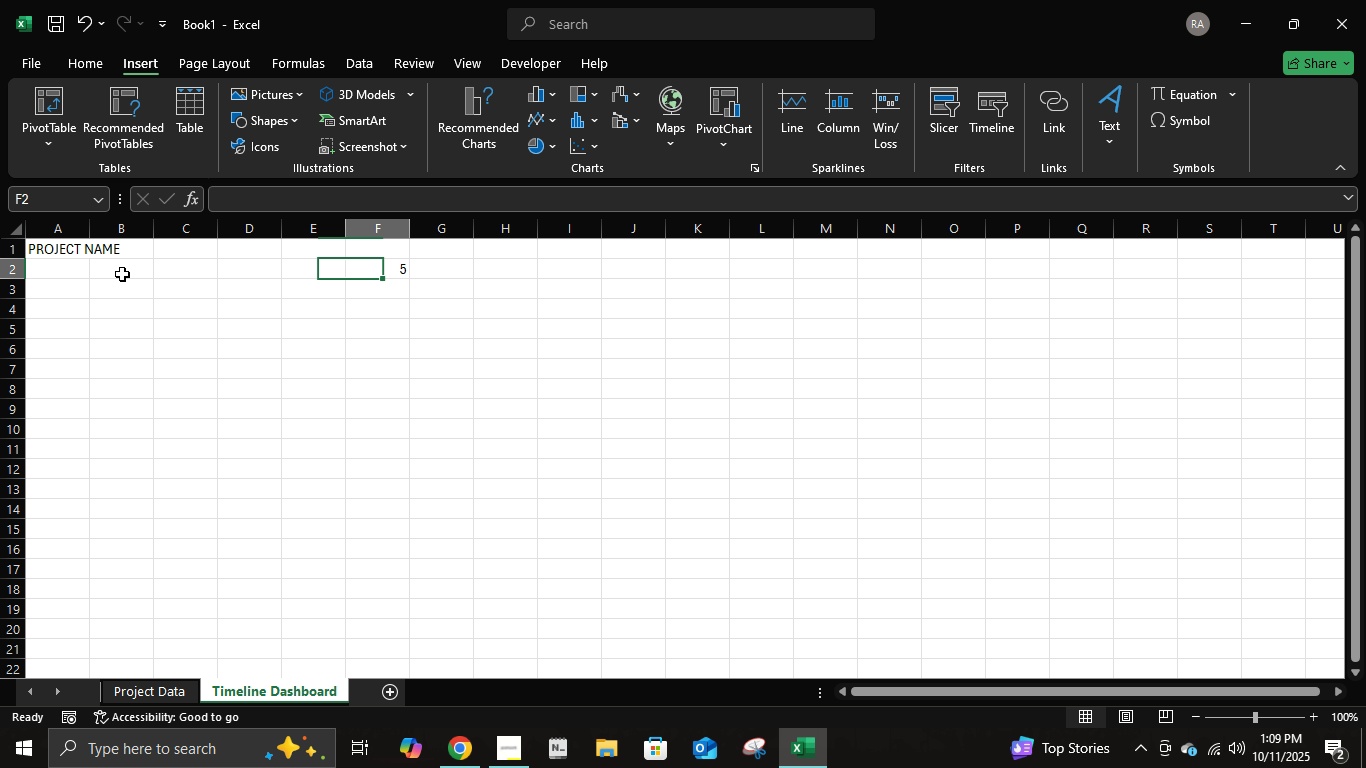 
key(ArrowRight)
 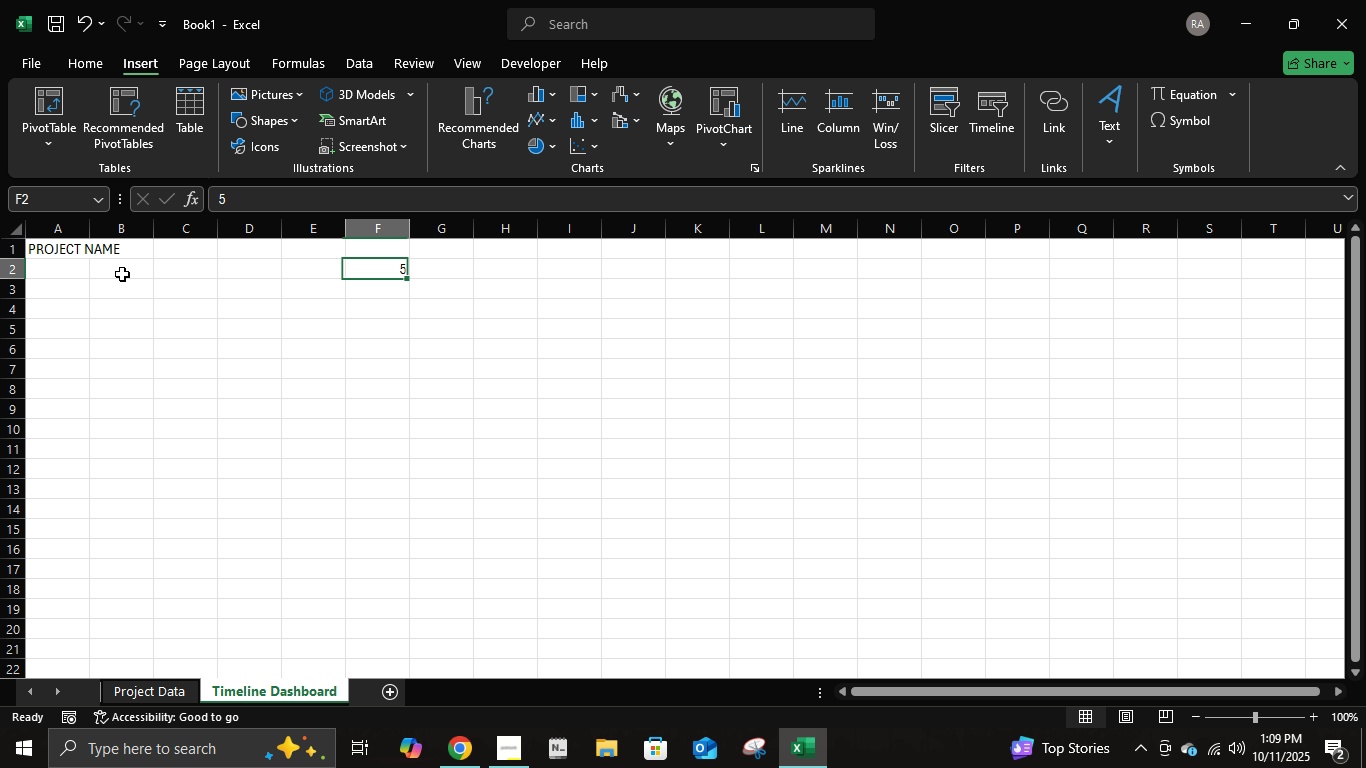 
key(Delete)
 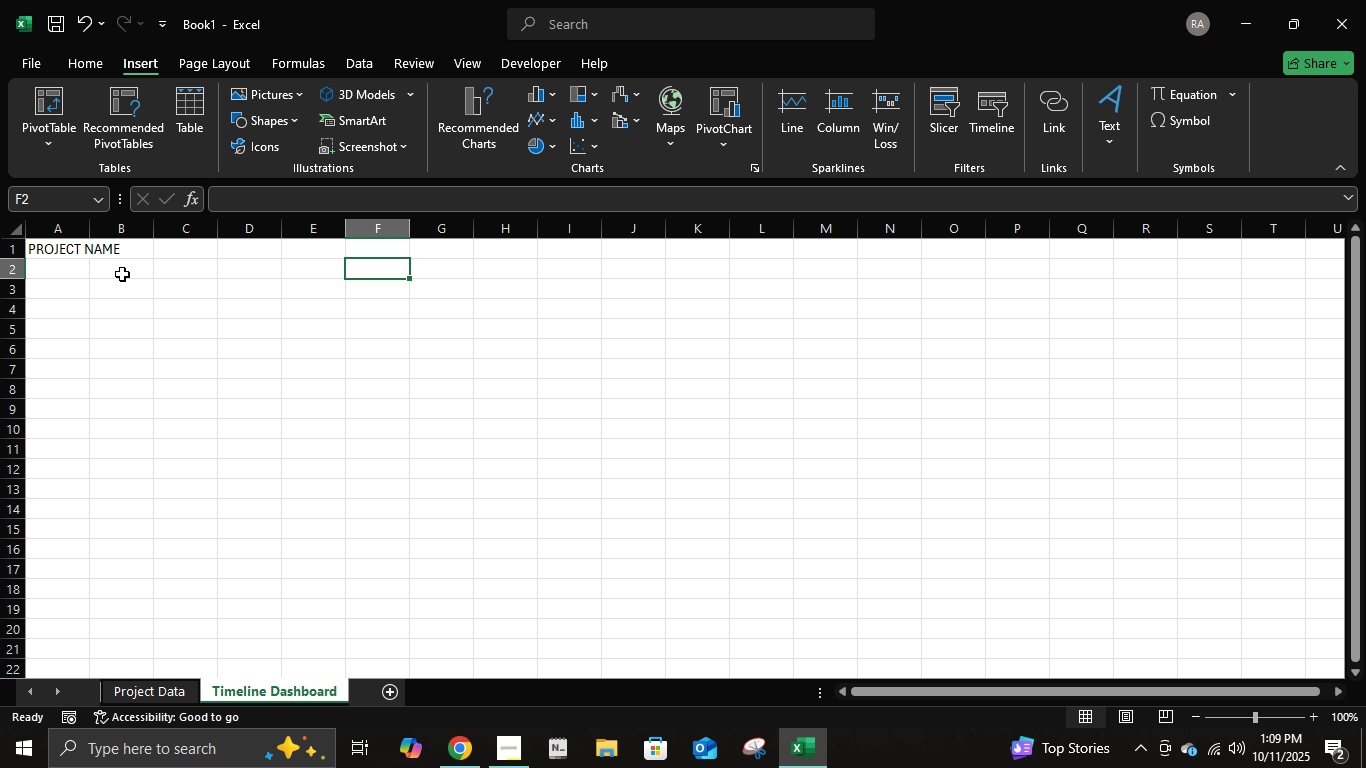 
key(ArrowLeft)
 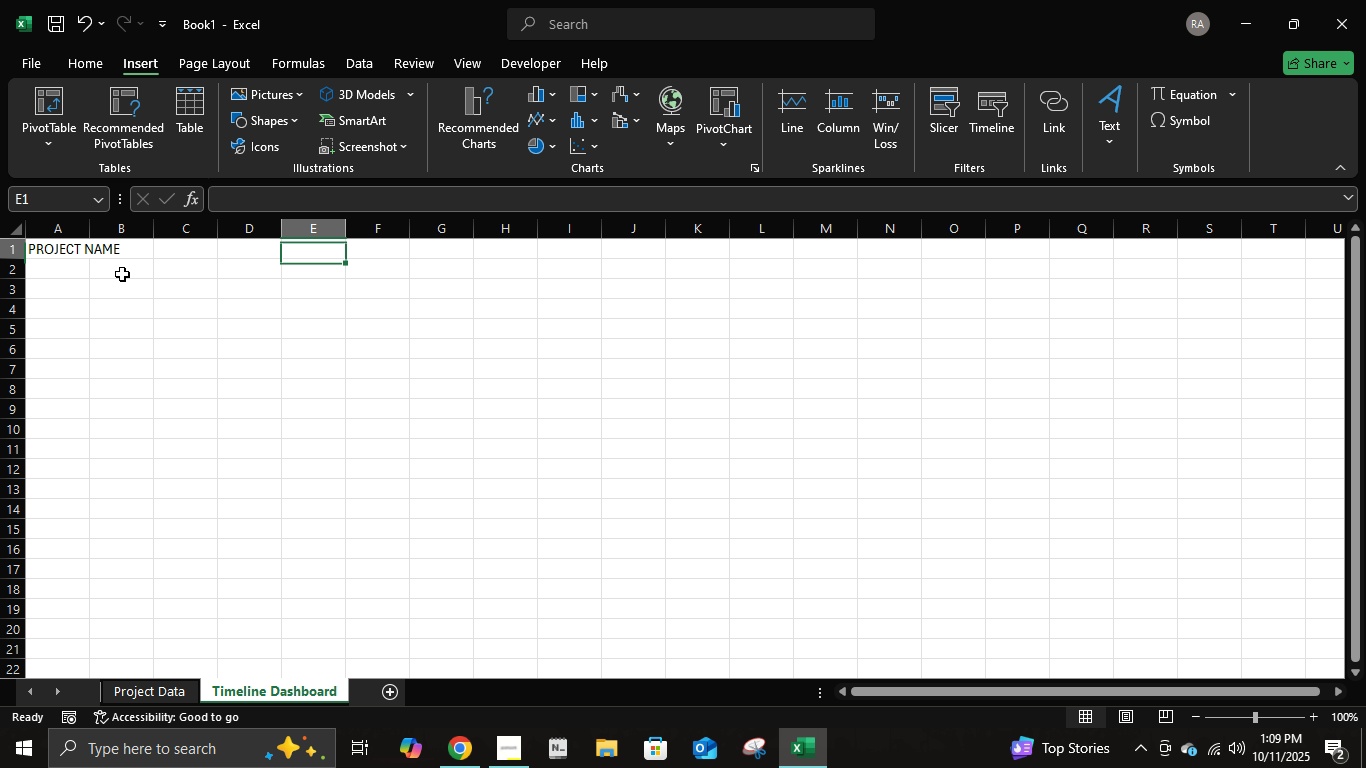 
key(ArrowUp)
 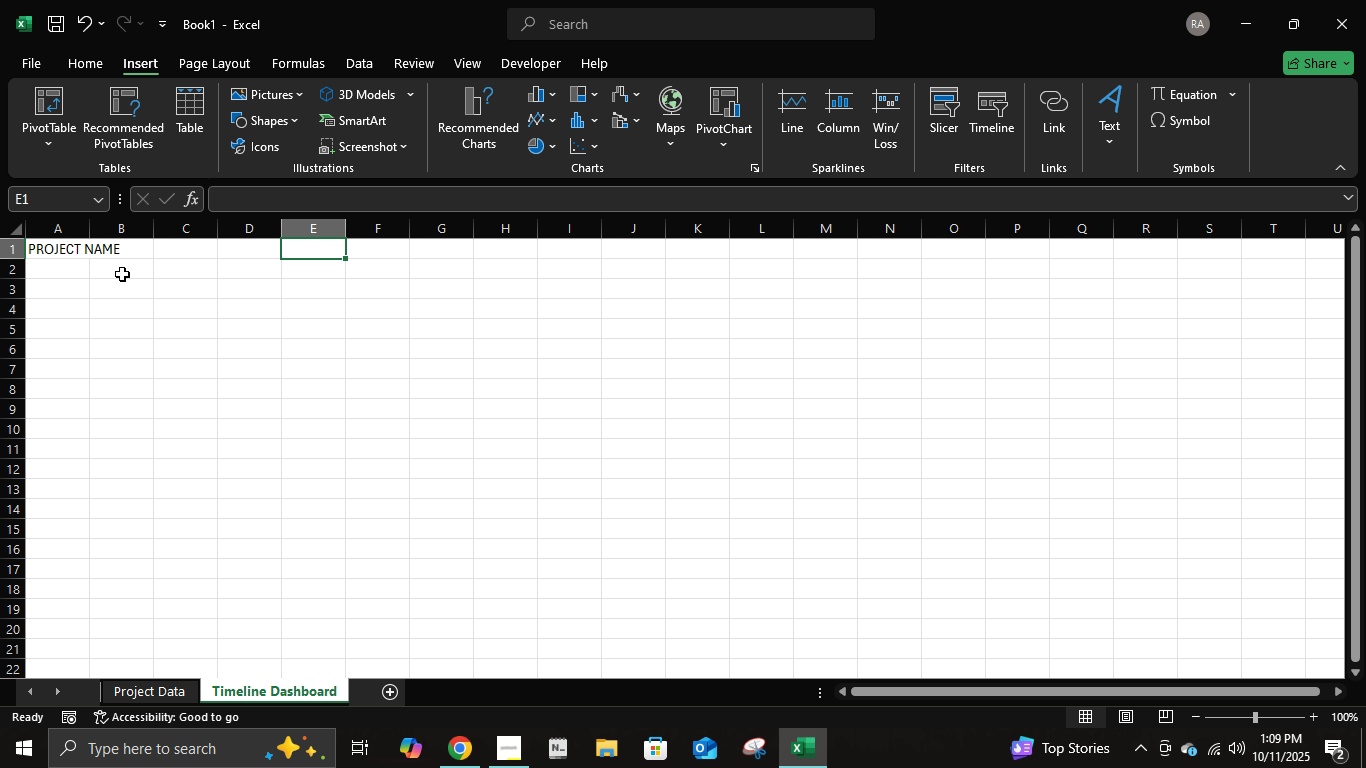 
key(ArrowUp)
 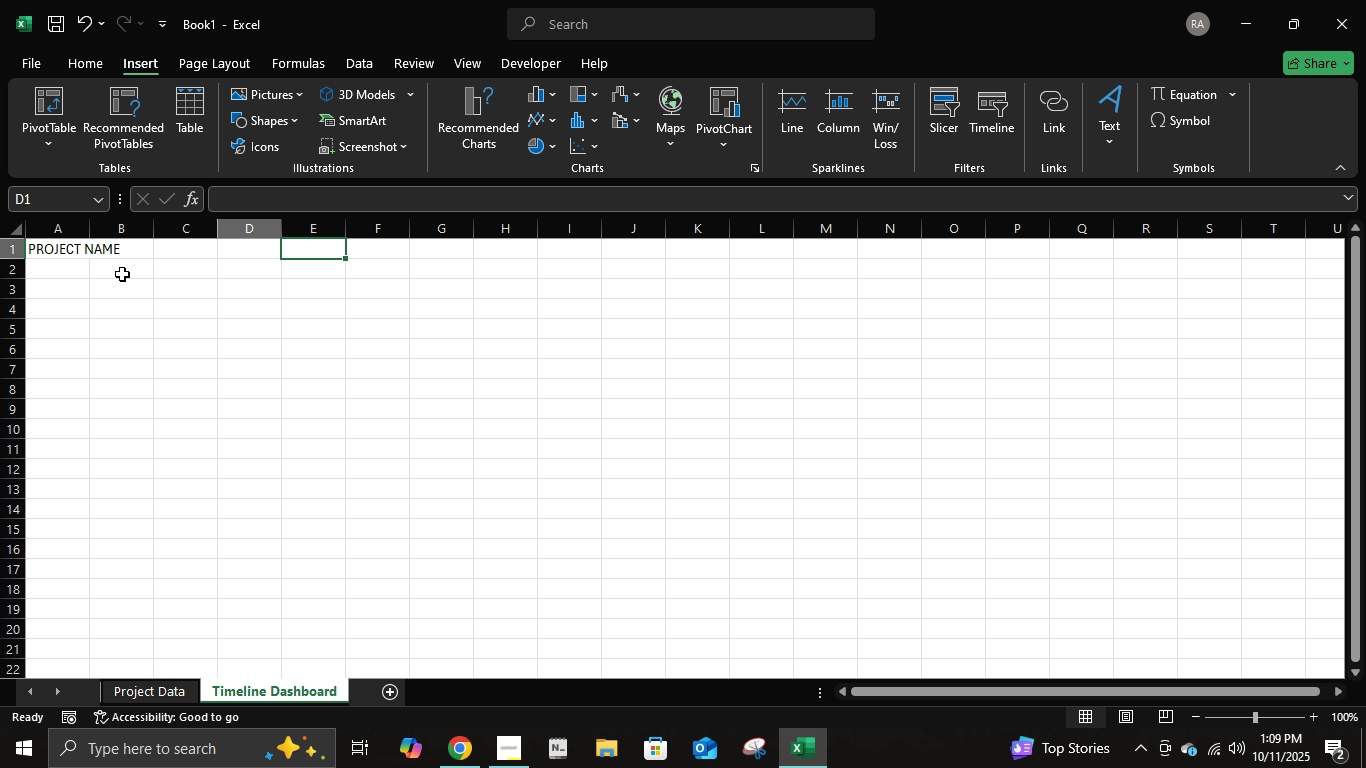 
key(ArrowLeft)
 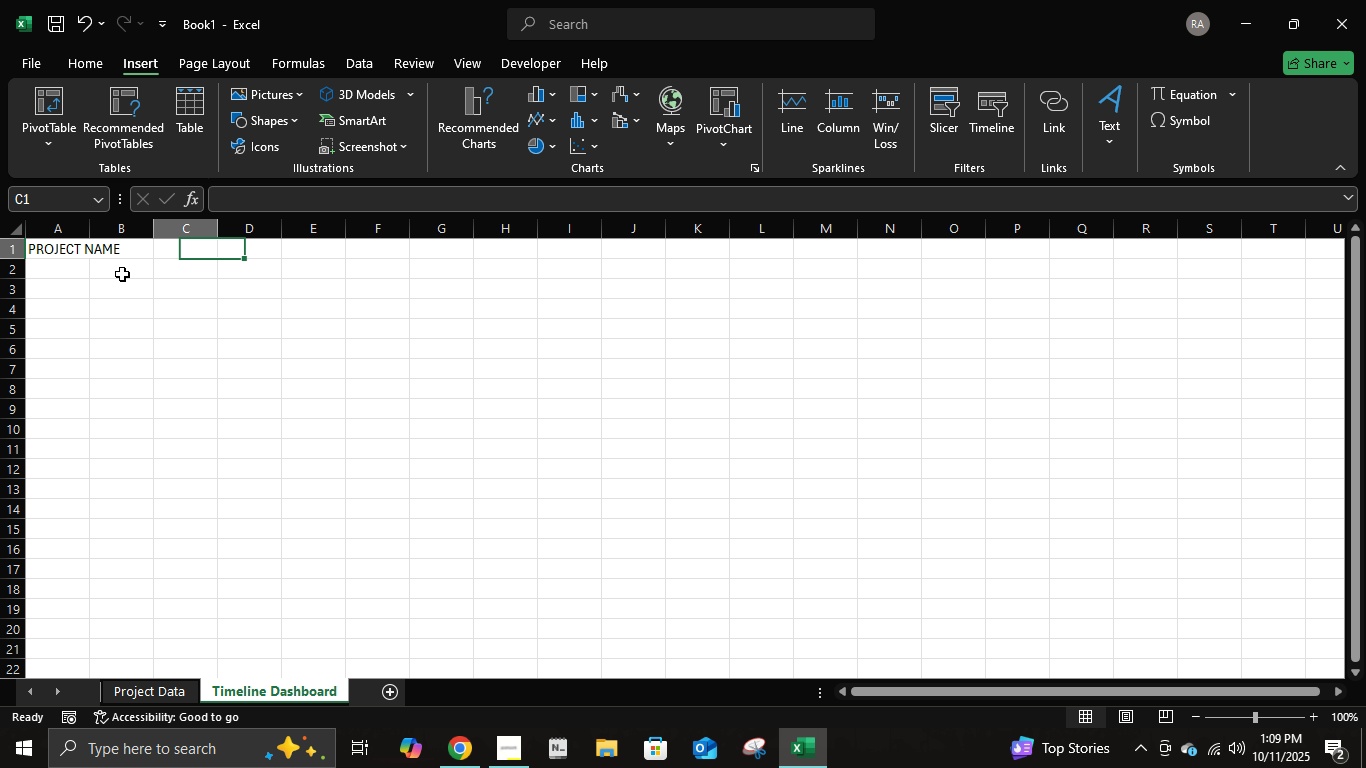 
key(ArrowLeft)
 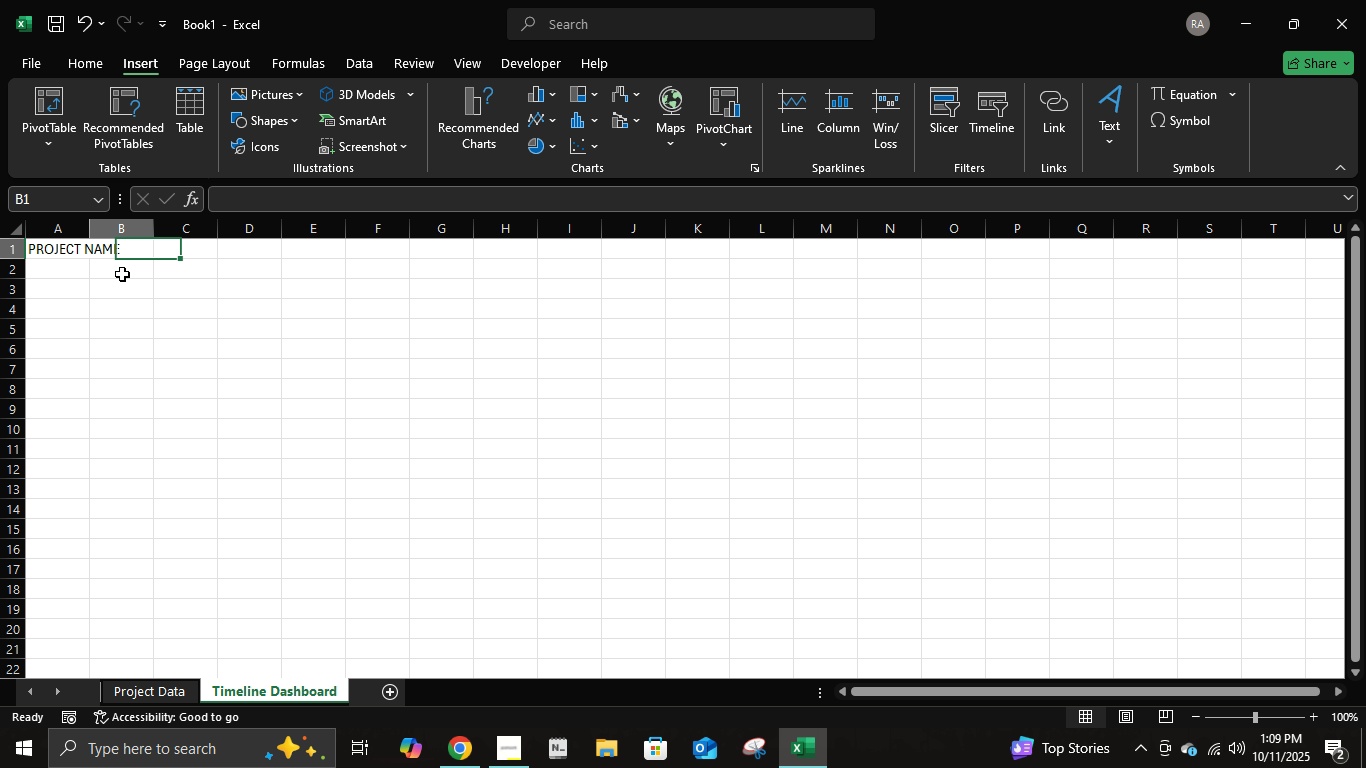 
key(ArrowLeft)
 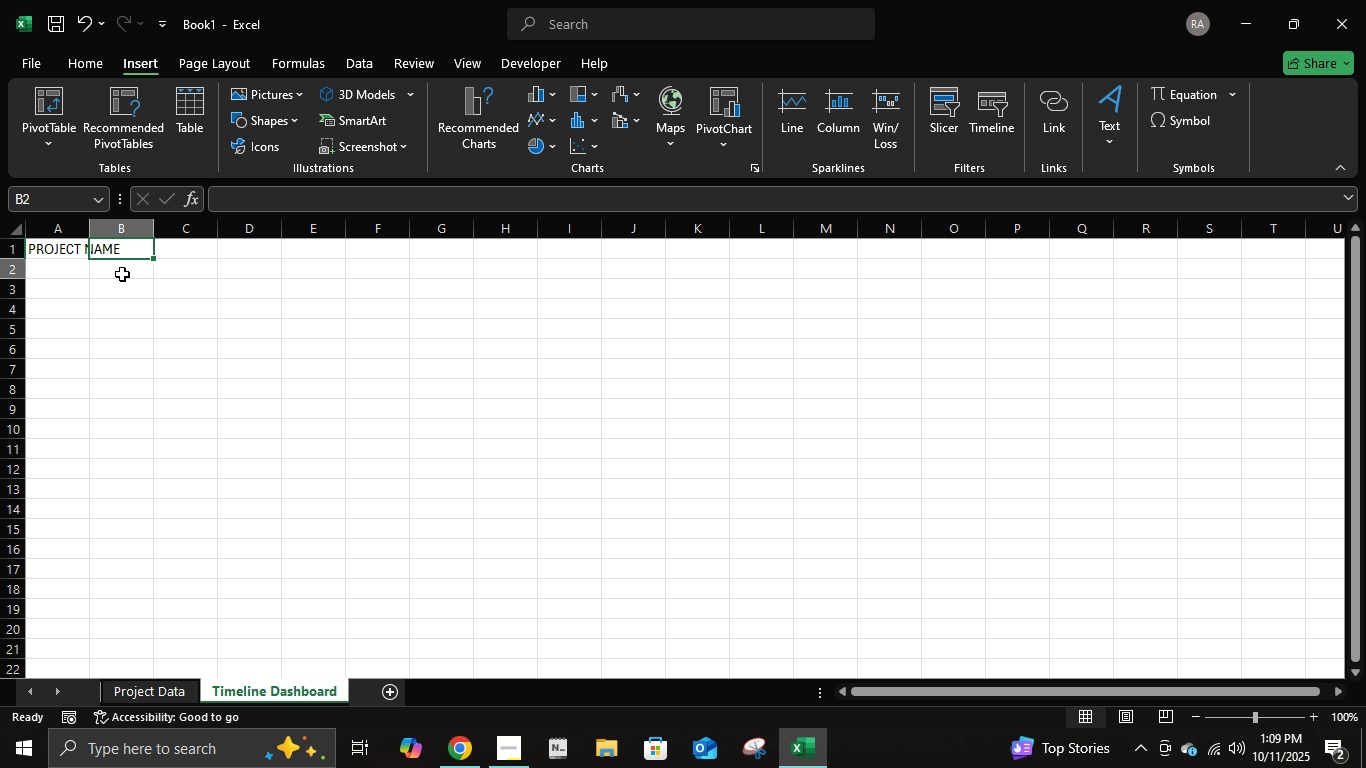 
key(ArrowDown)
 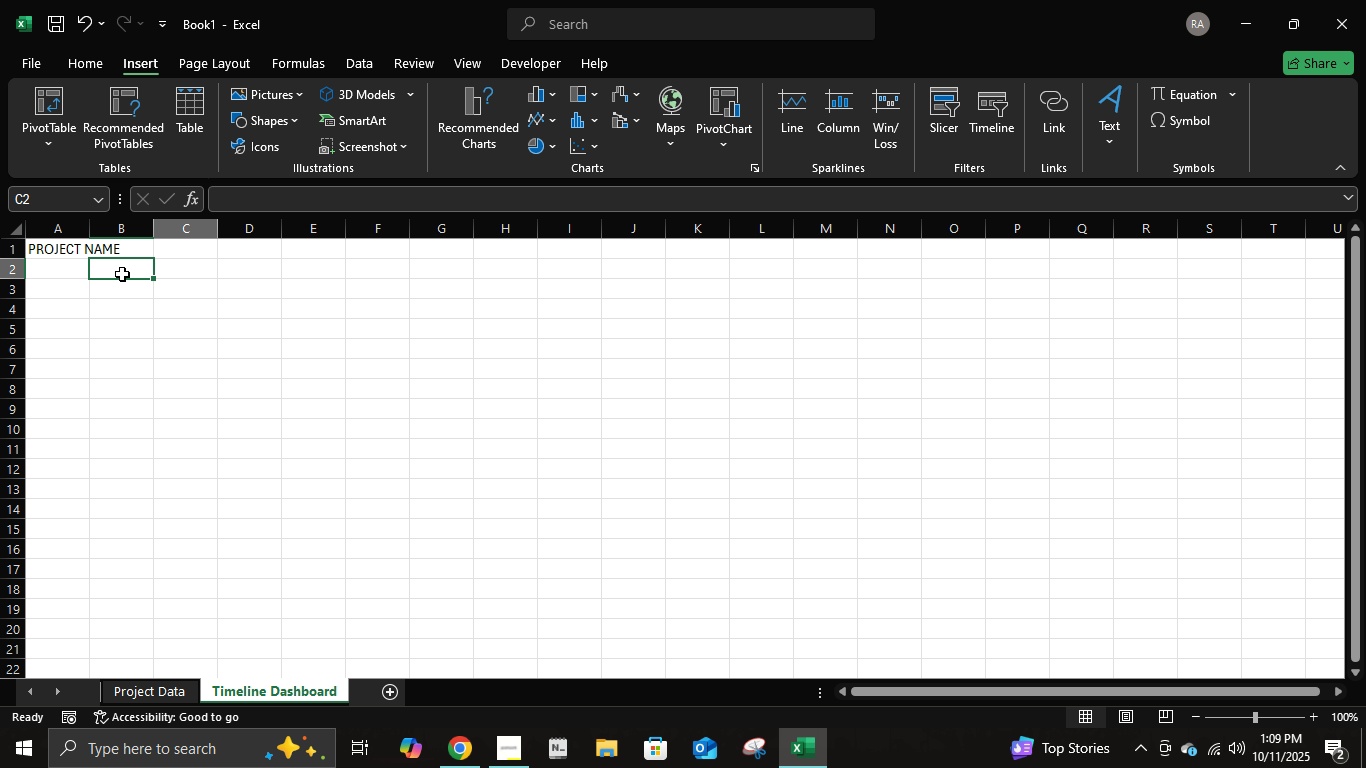 
key(ArrowRight)
 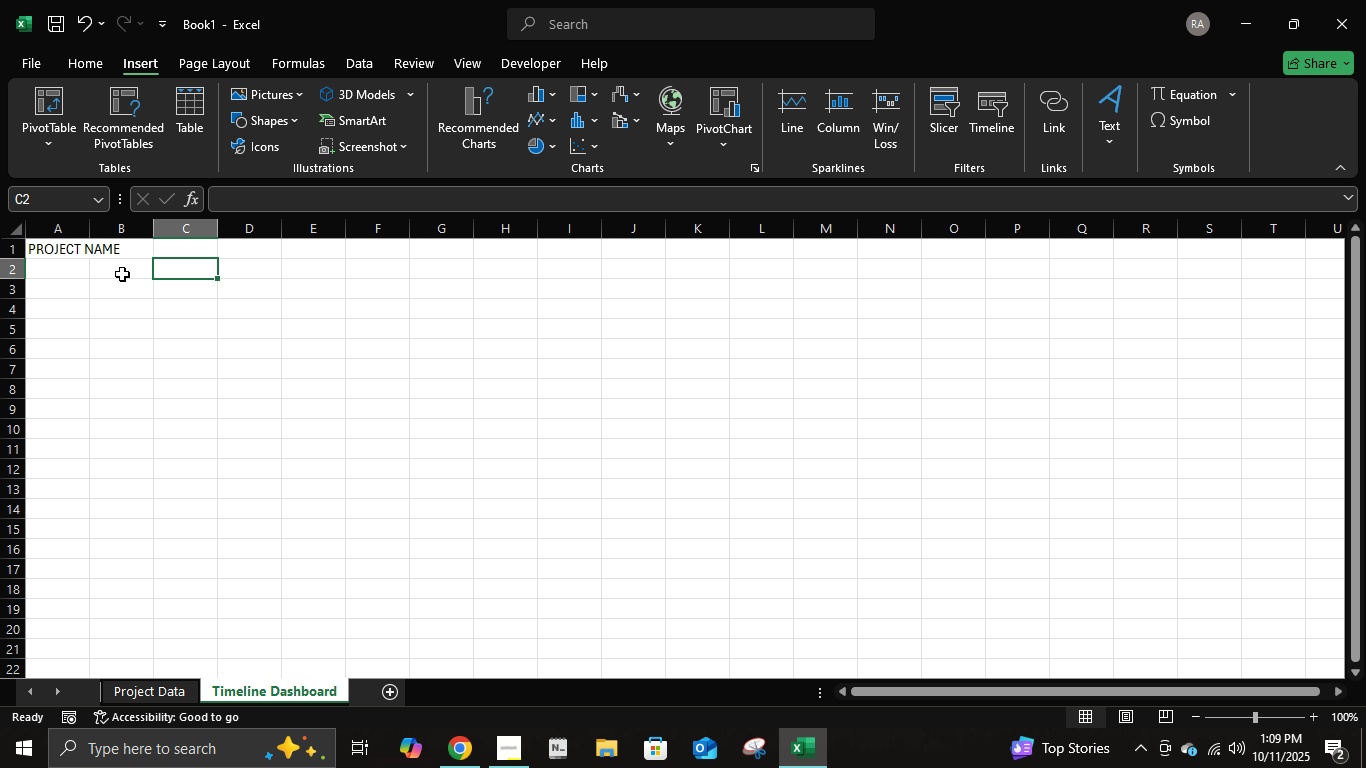 
key(ArrowRight)
 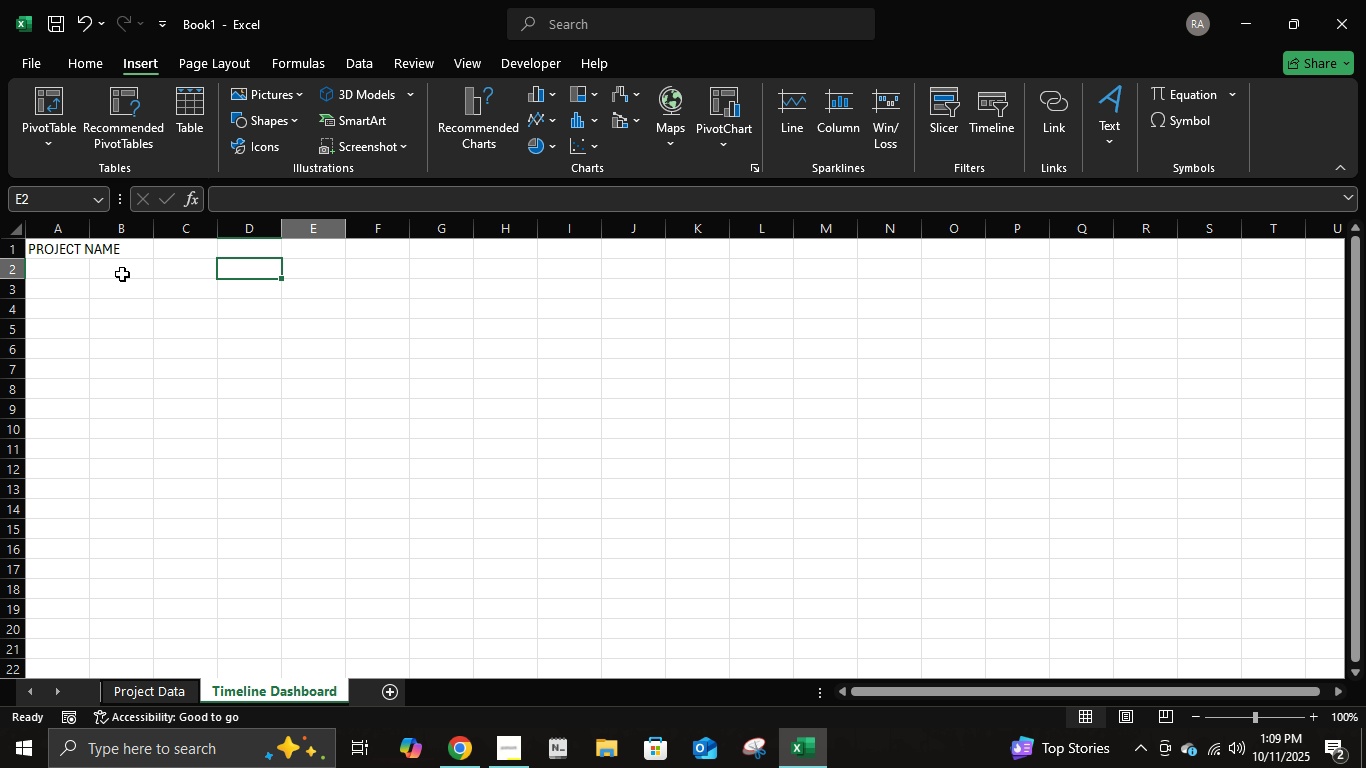 
key(ArrowRight)
 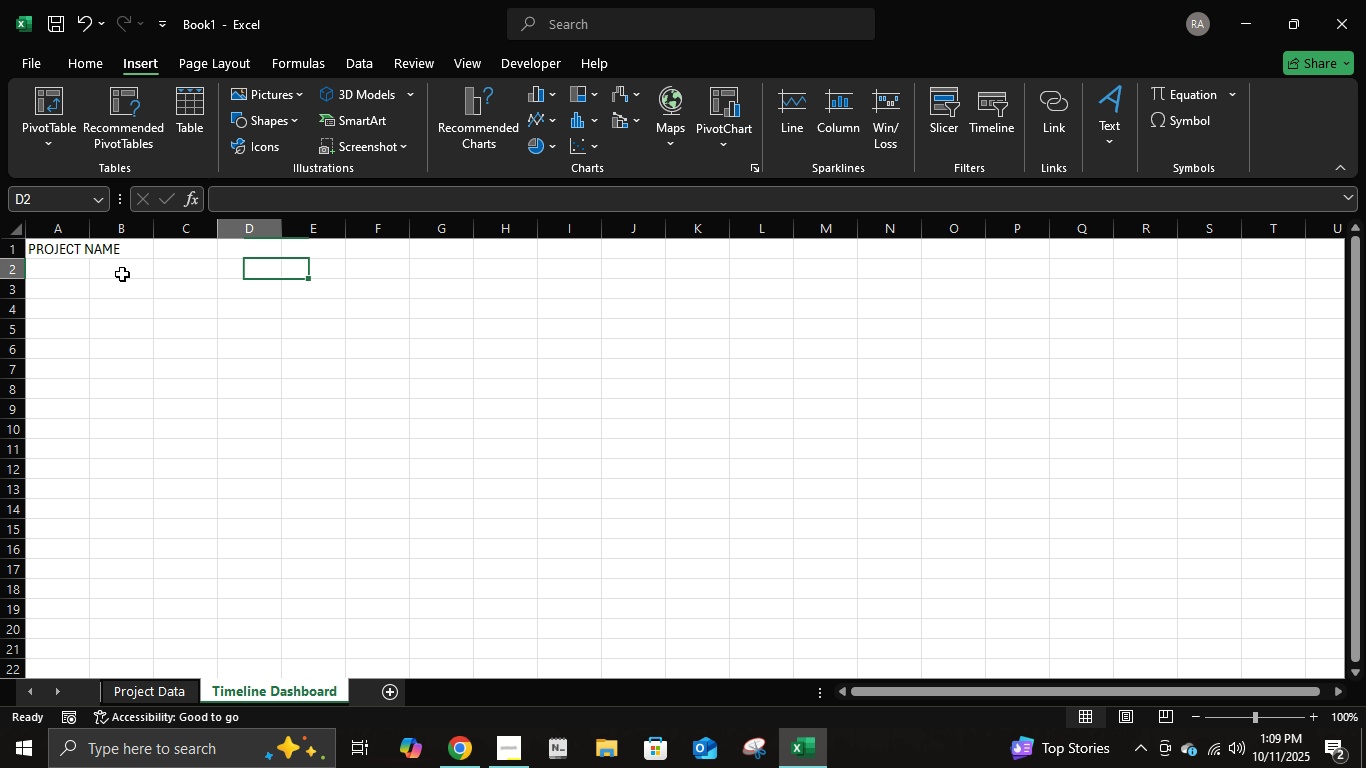 
key(ArrowLeft)
 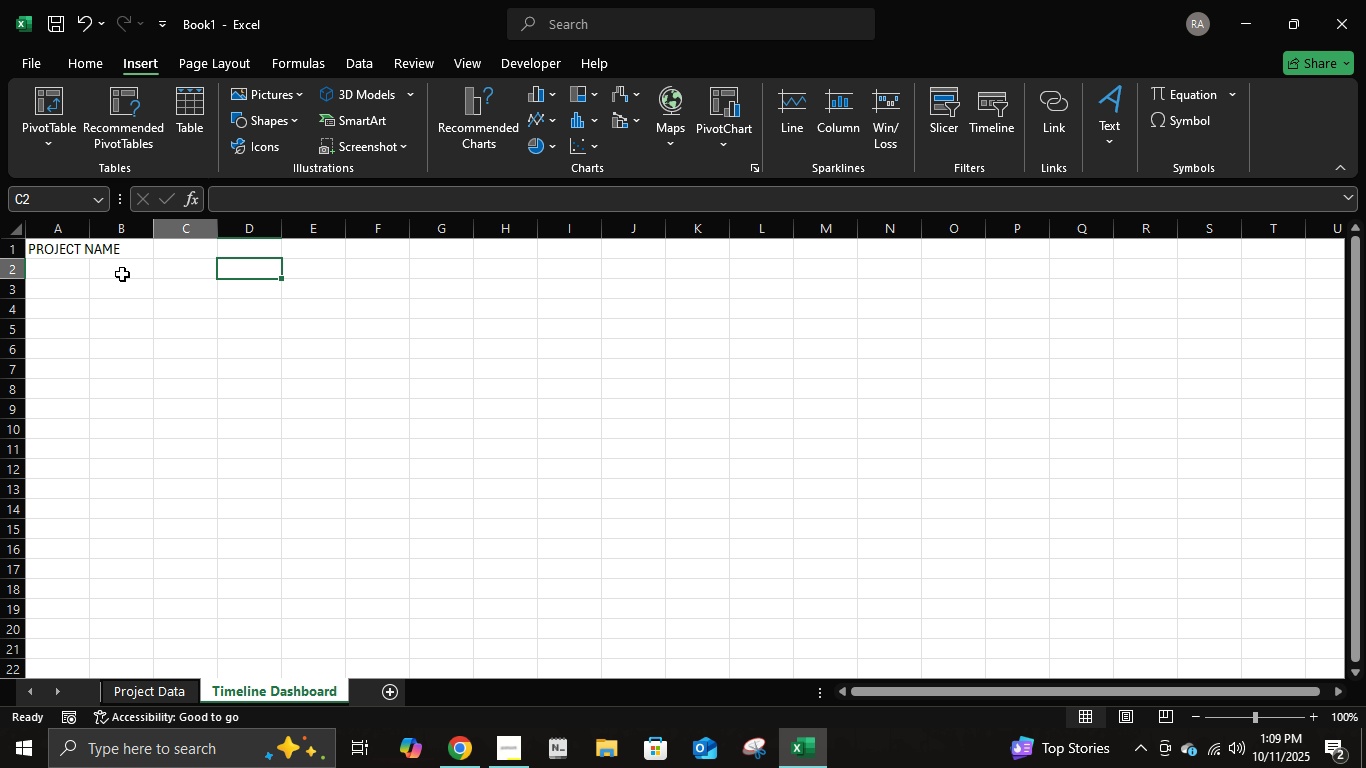 
key(ArrowLeft)
 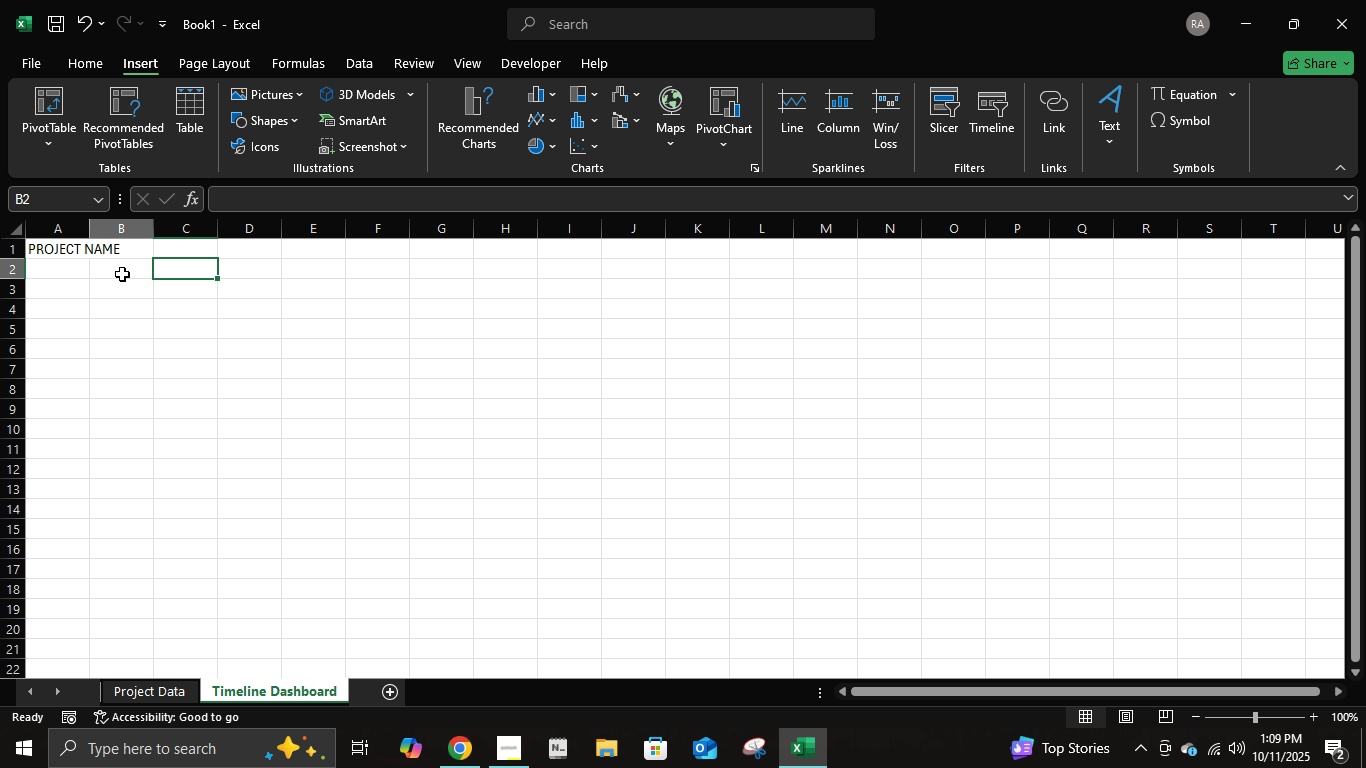 
key(ArrowLeft)
 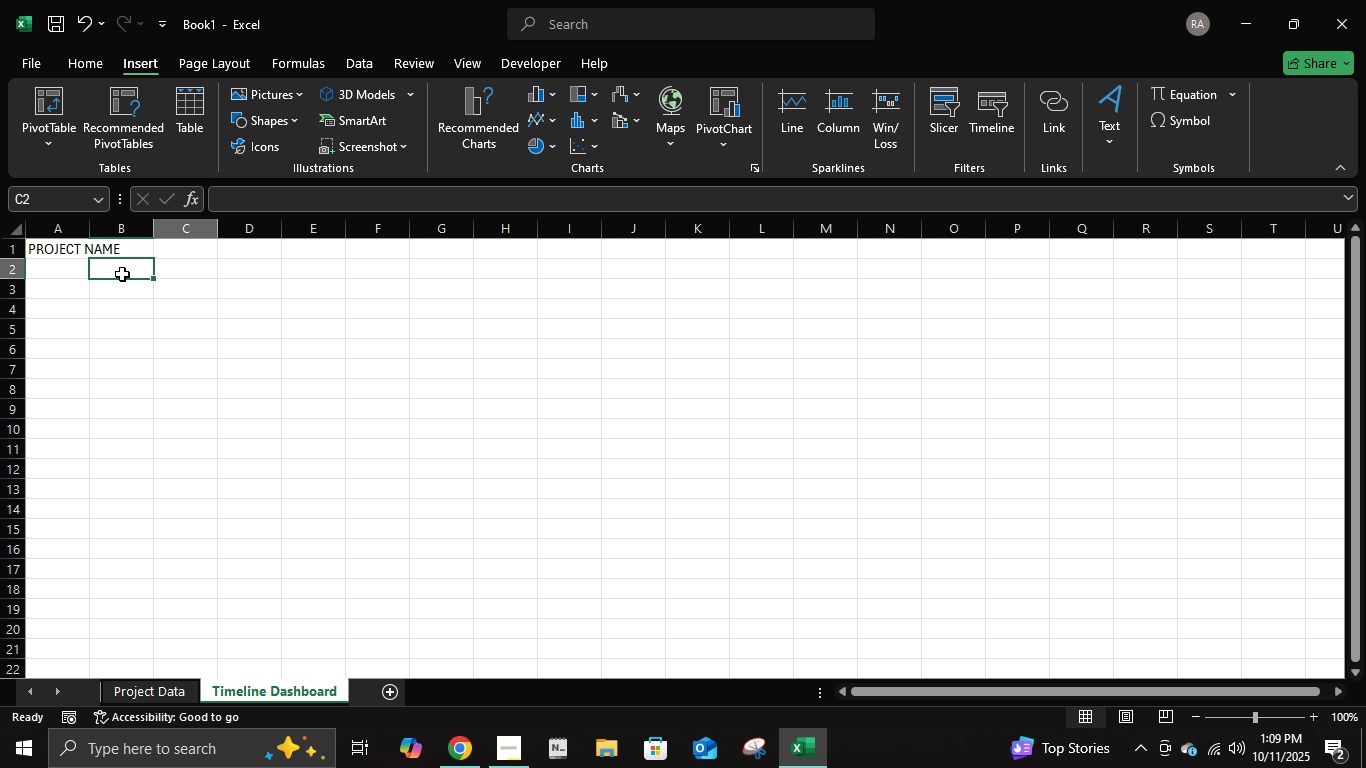 
key(ArrowRight)
 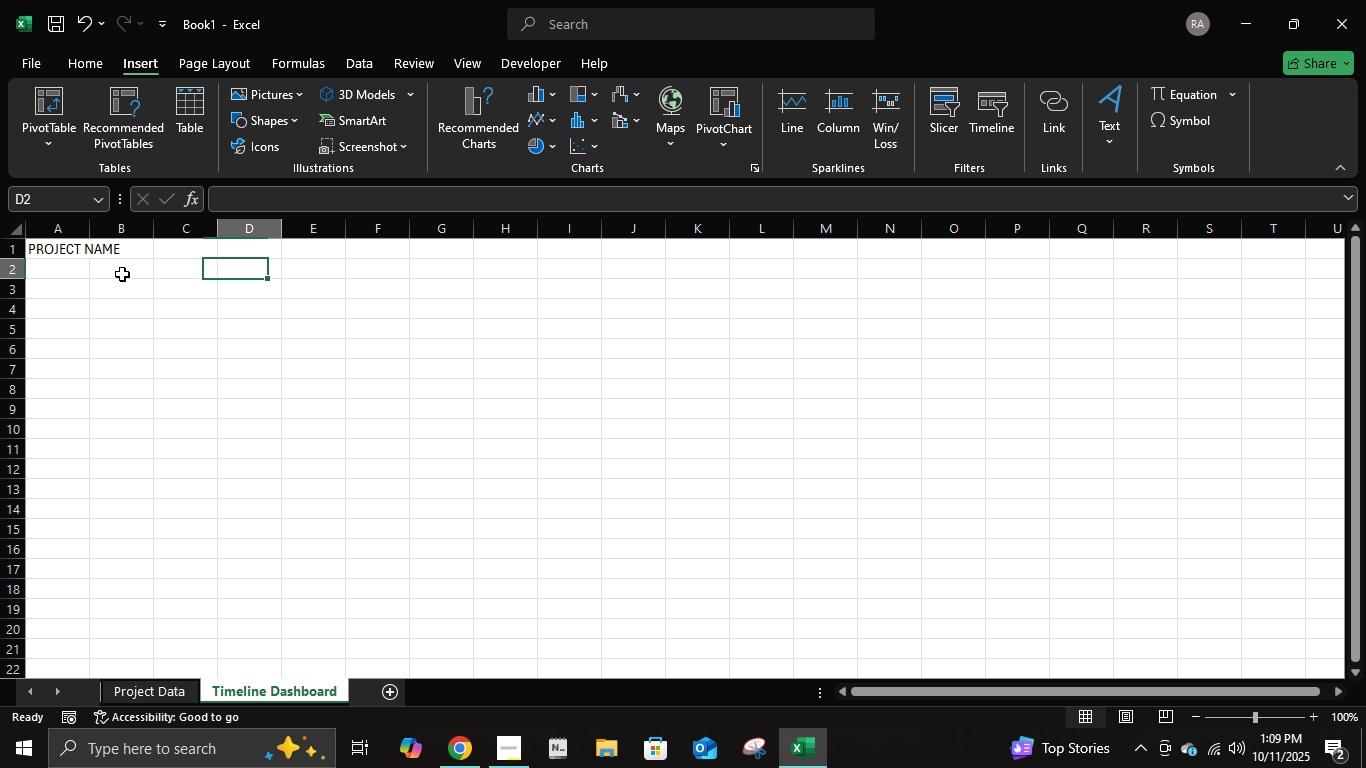 
key(ArrowRight)
 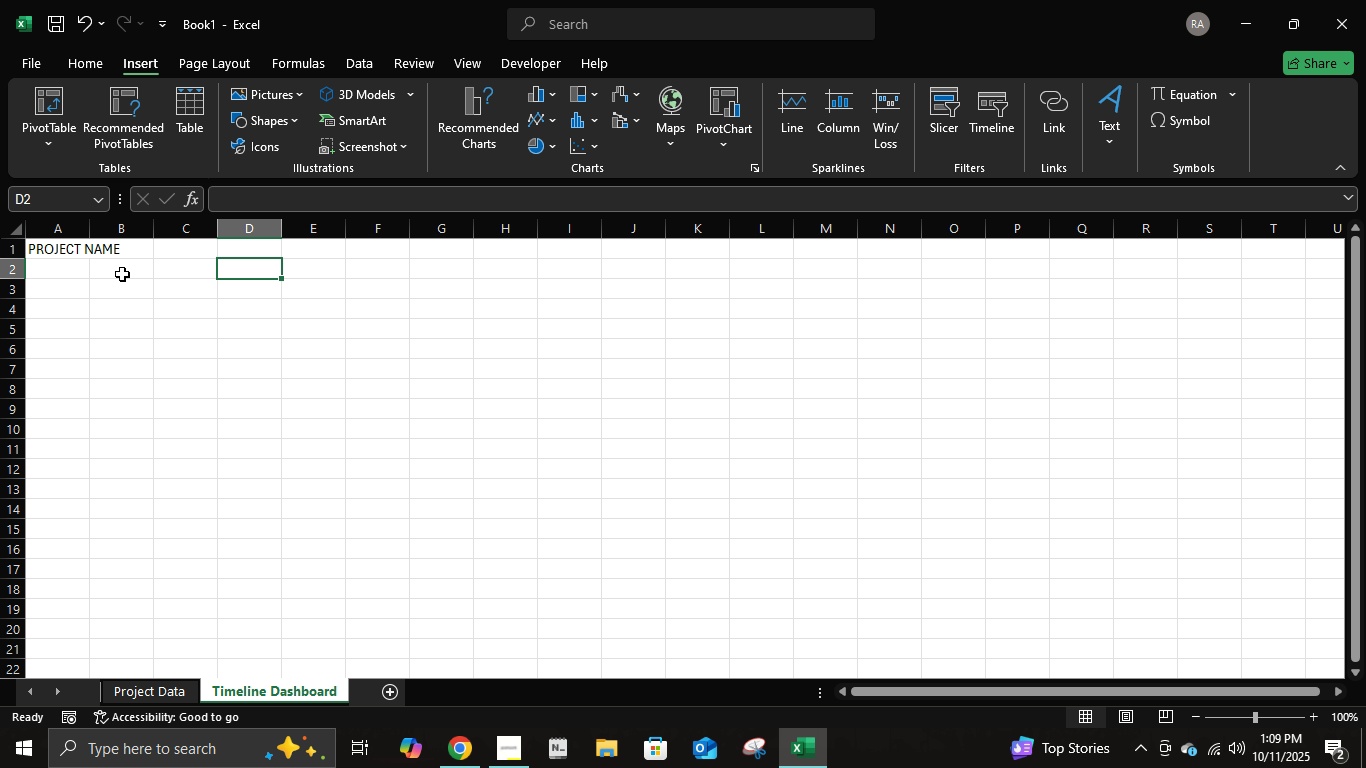 
key(ArrowRight)
 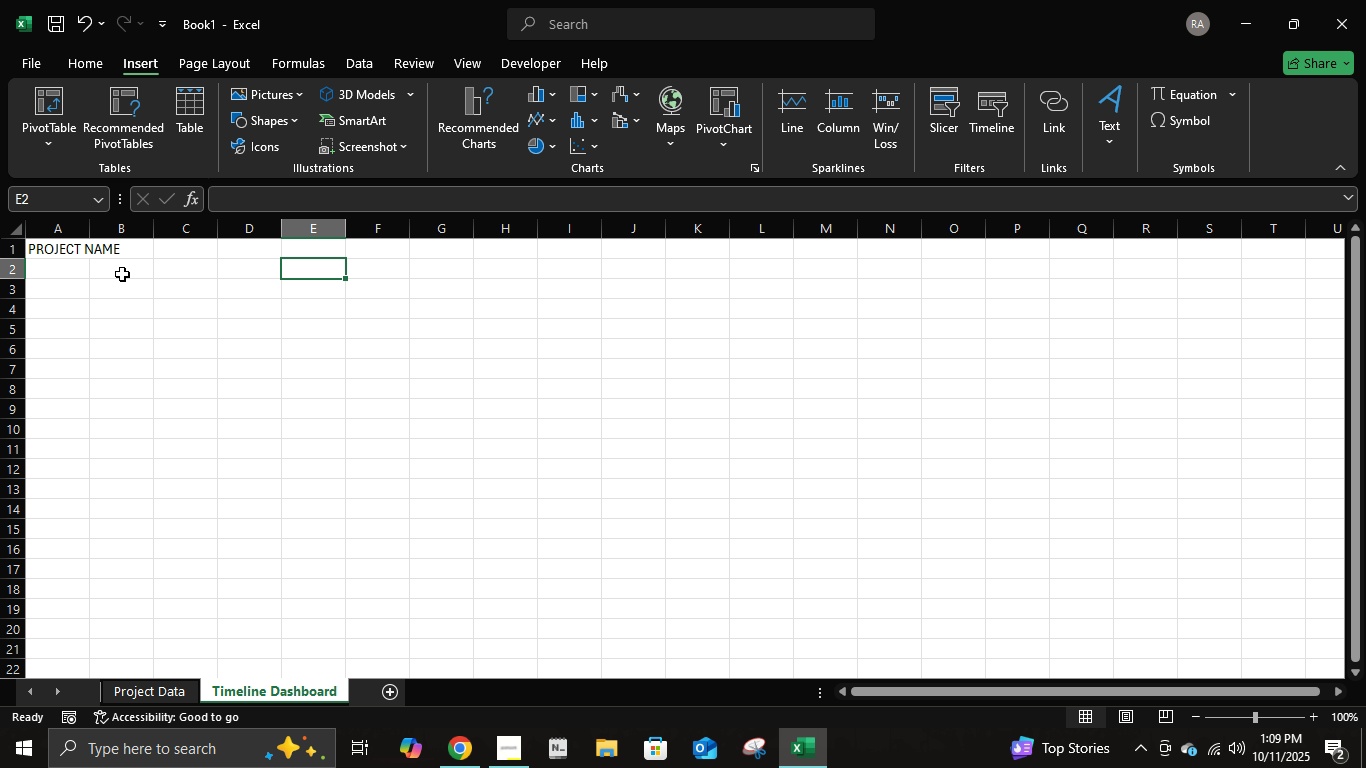 
key(ArrowLeft)
 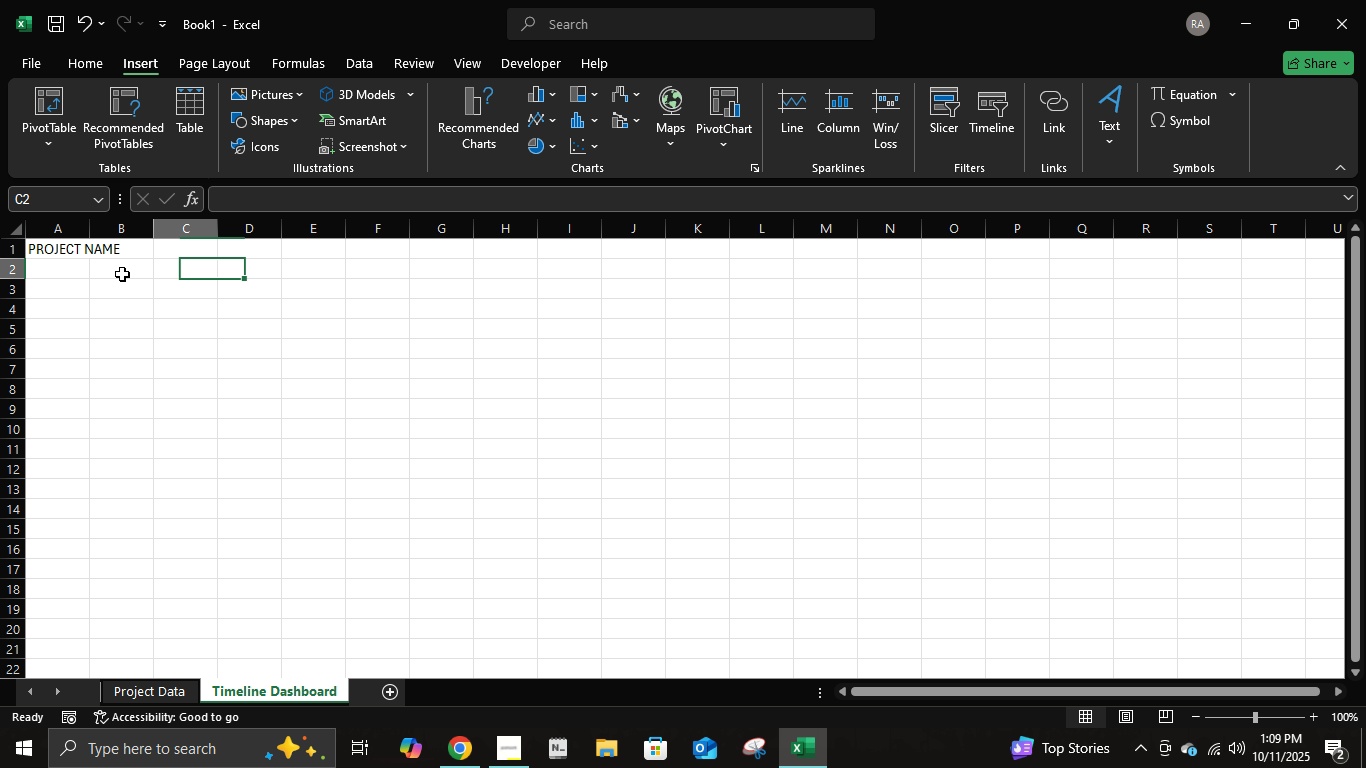 
key(ArrowLeft)
 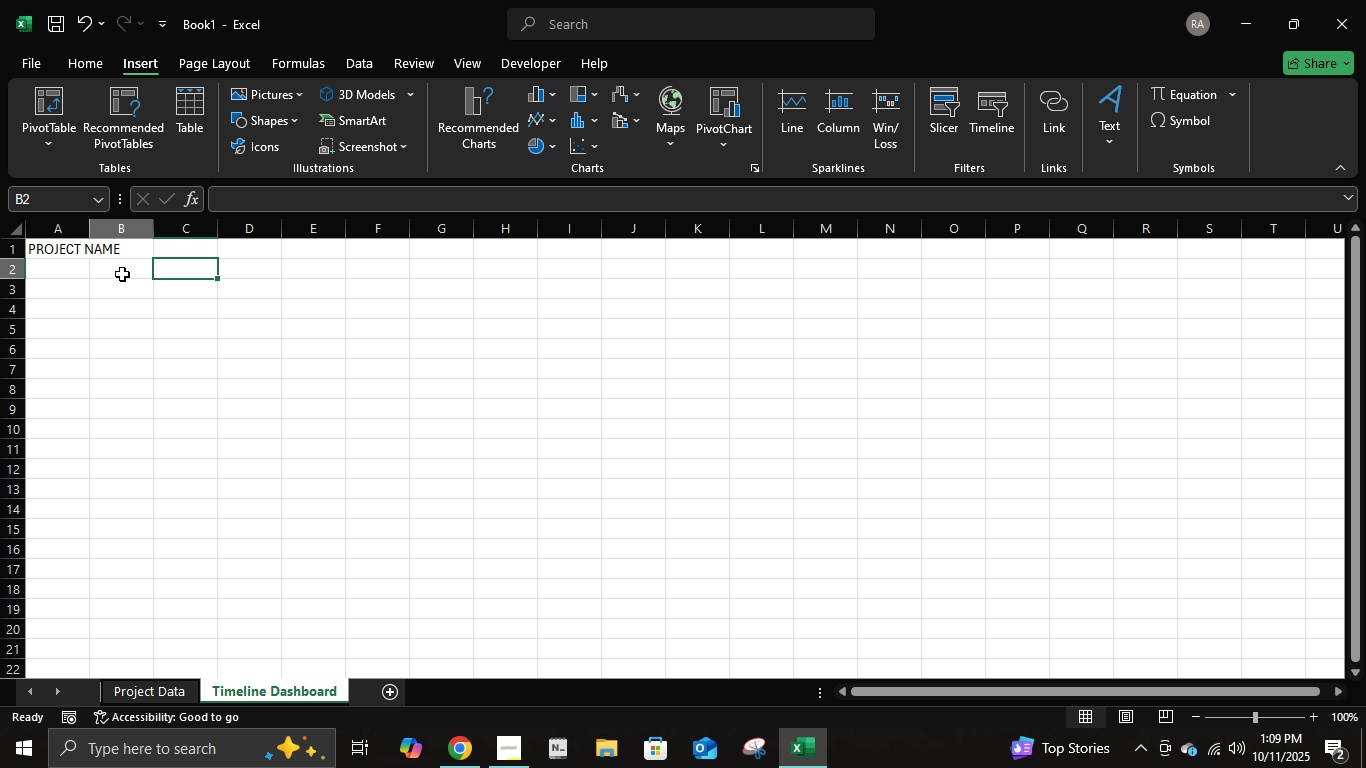 
key(ArrowLeft)
 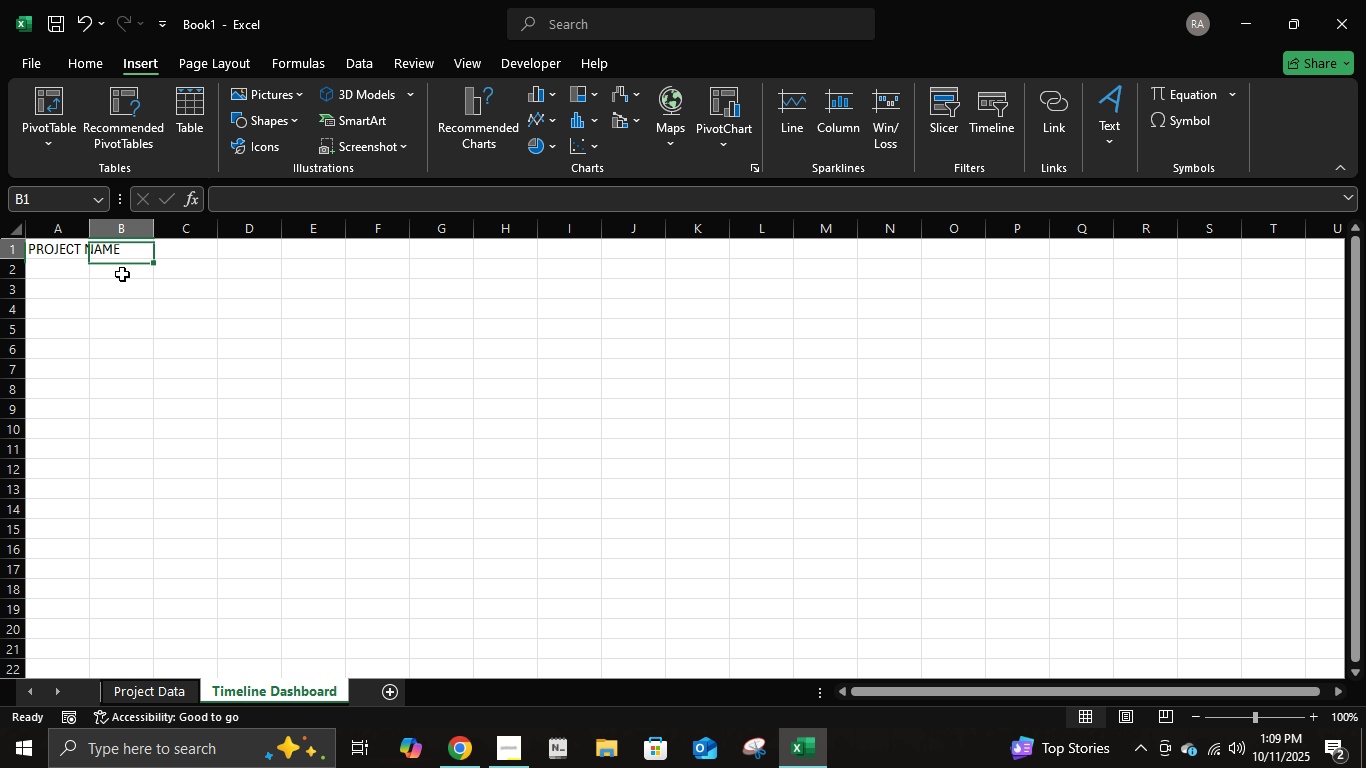 
key(ArrowUp)
 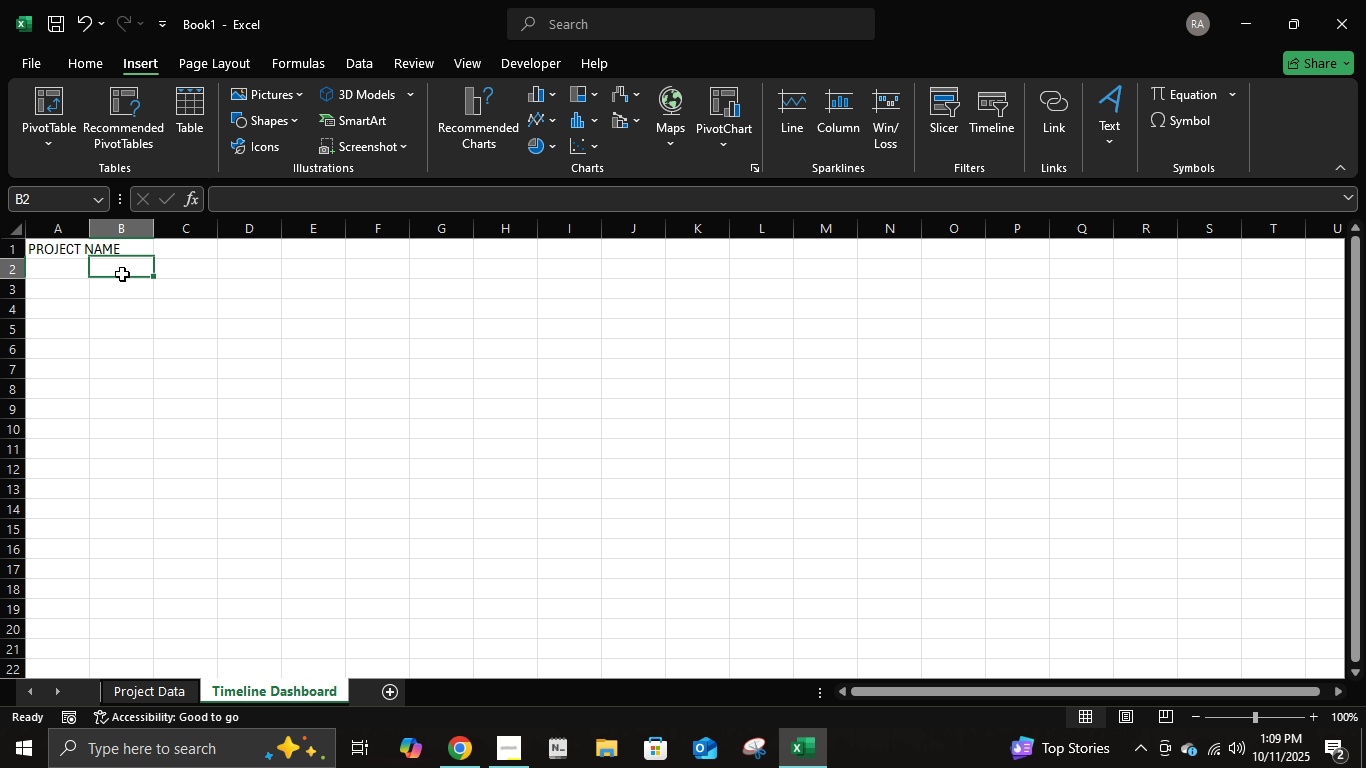 
key(ArrowDown)
 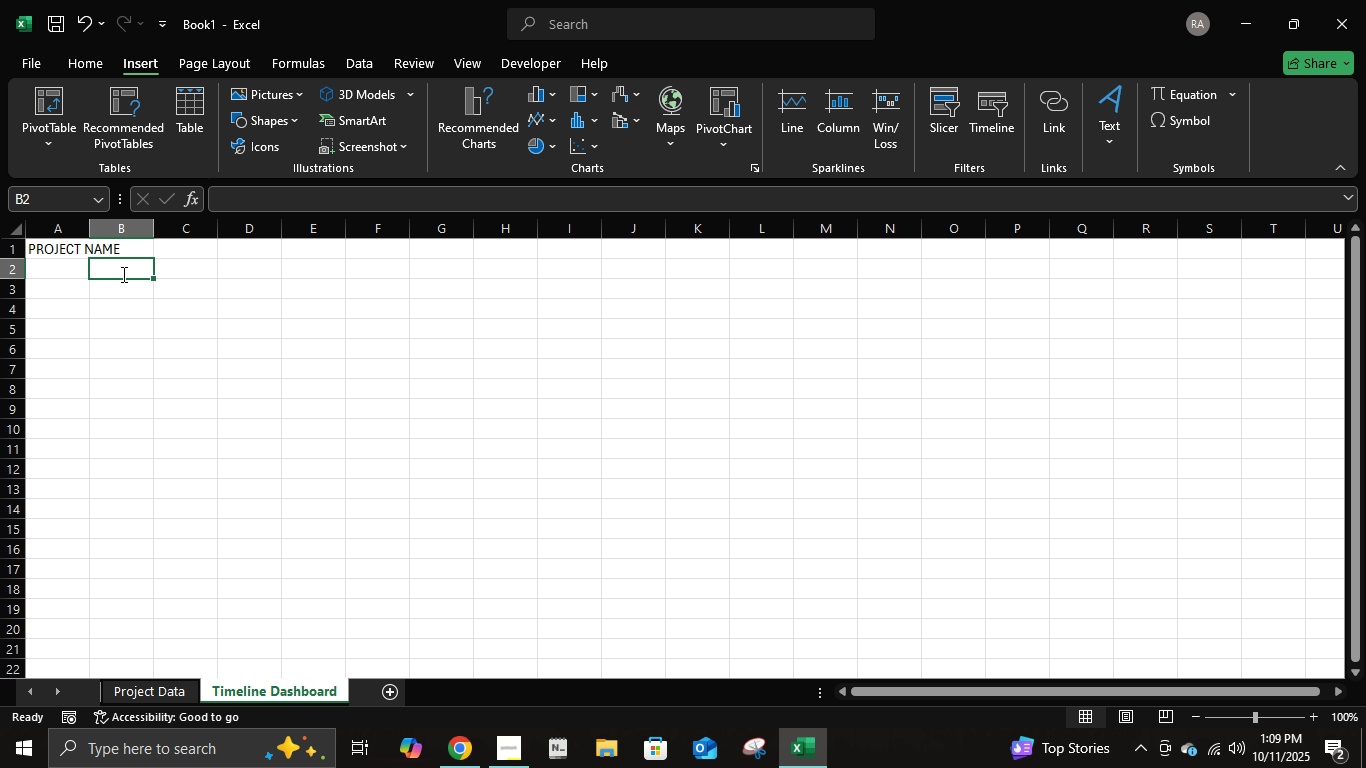 
key(Numpad1)
 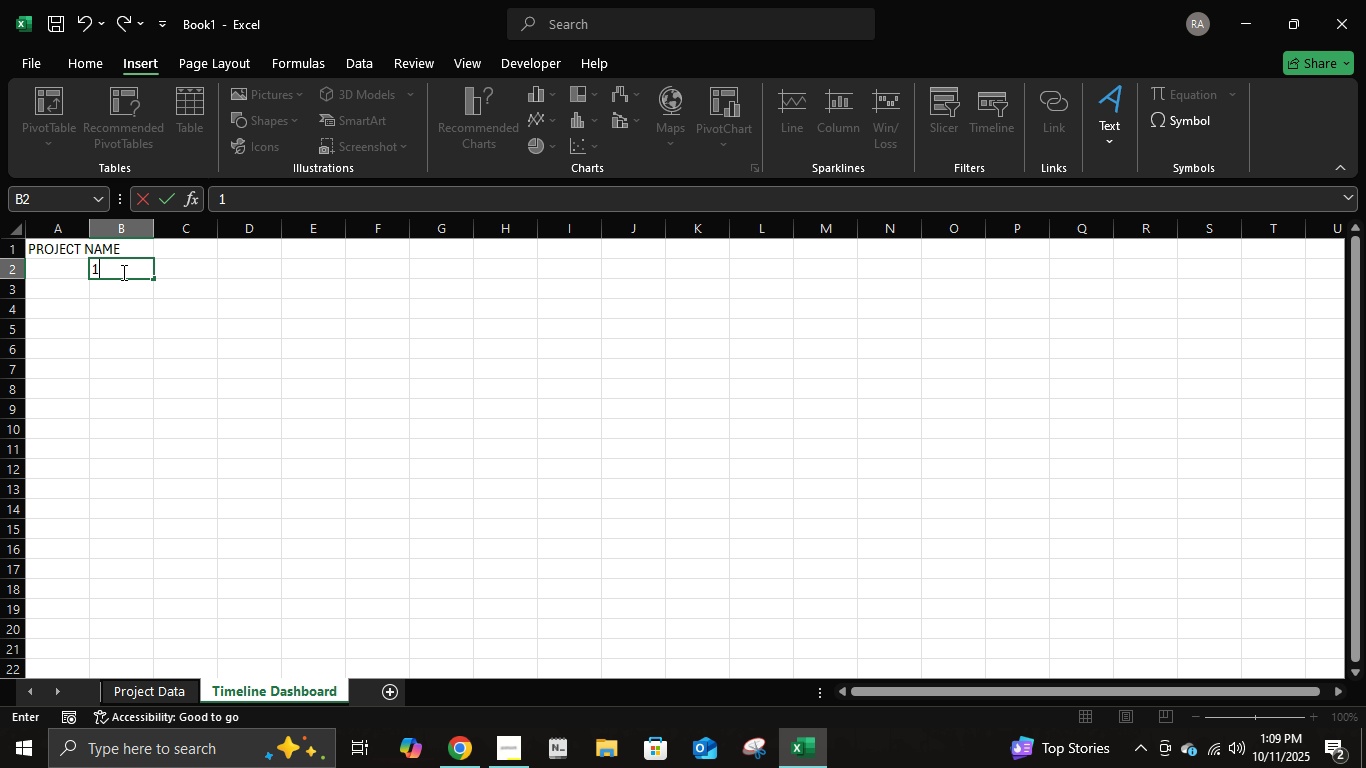 
key(ArrowRight)
 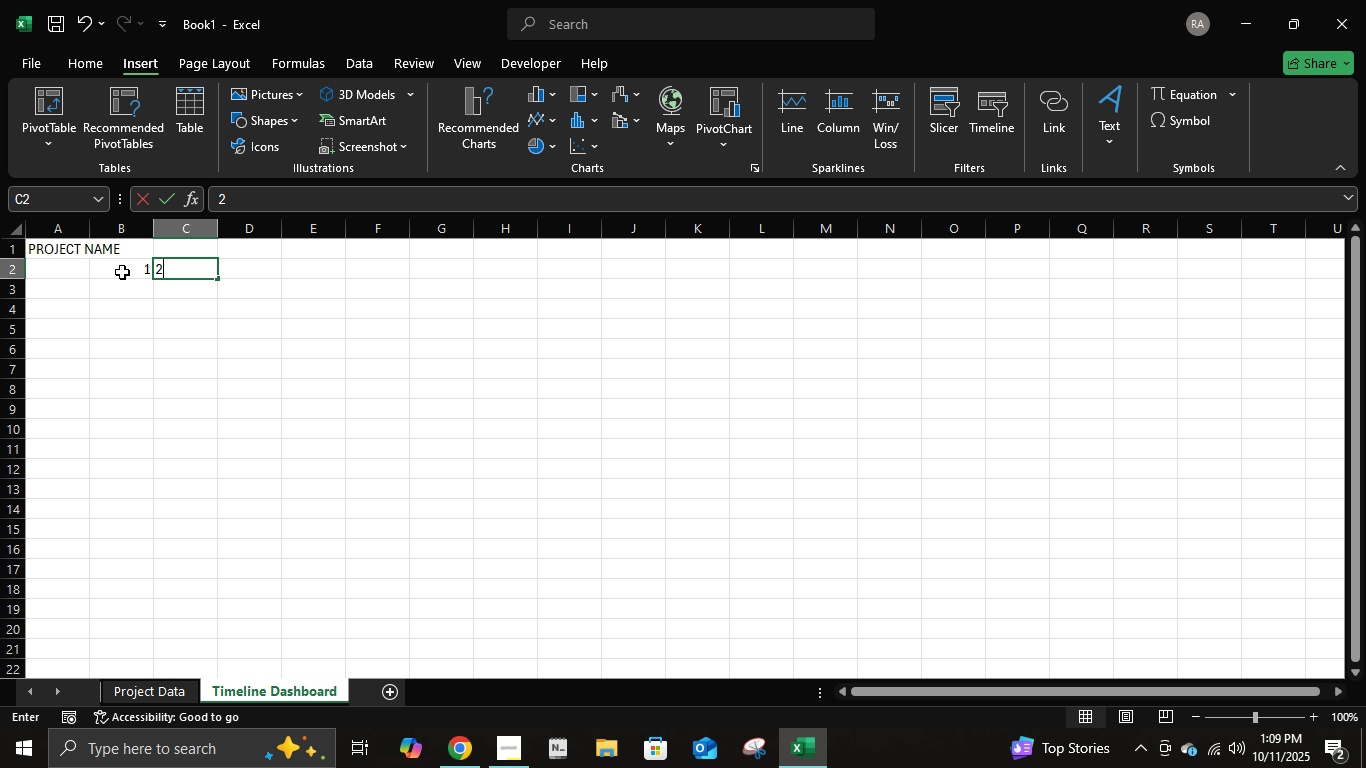 
key(Numpad2)
 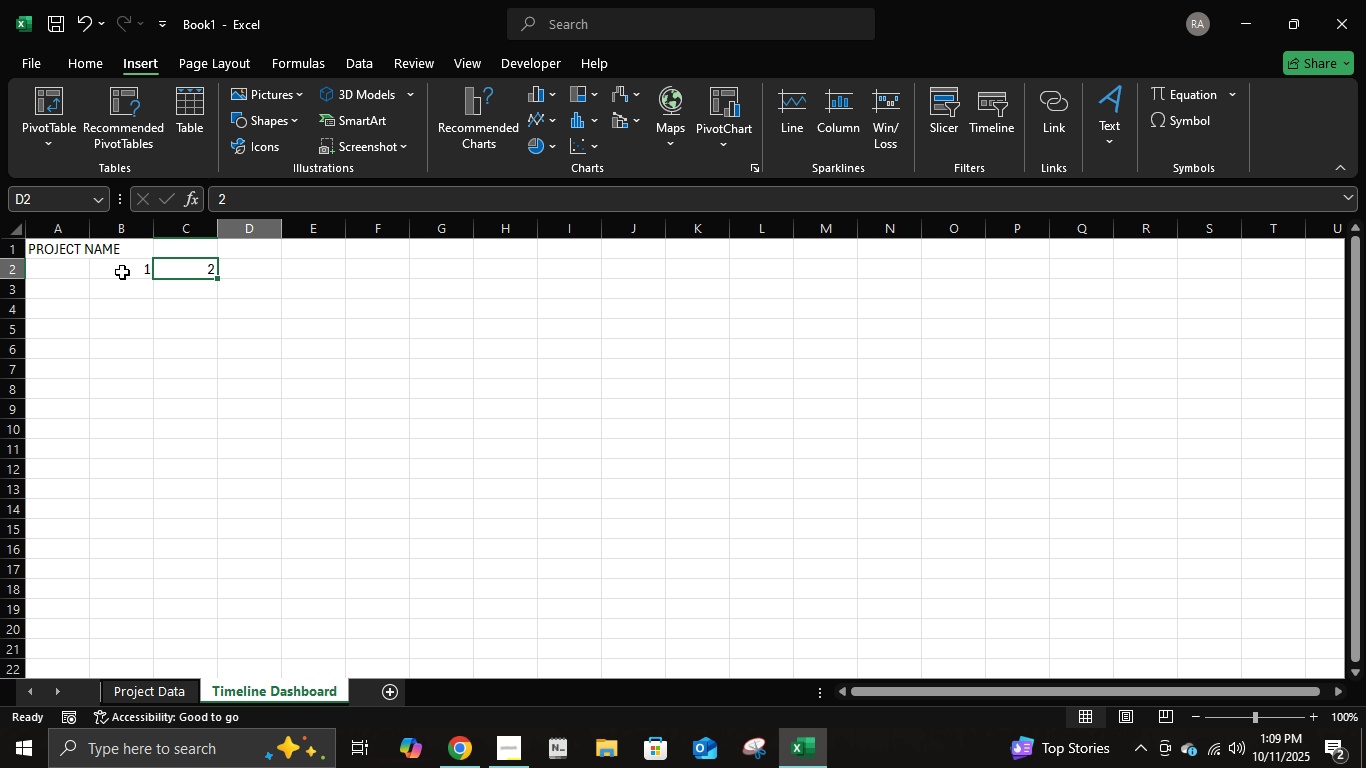 
key(ArrowRight)
 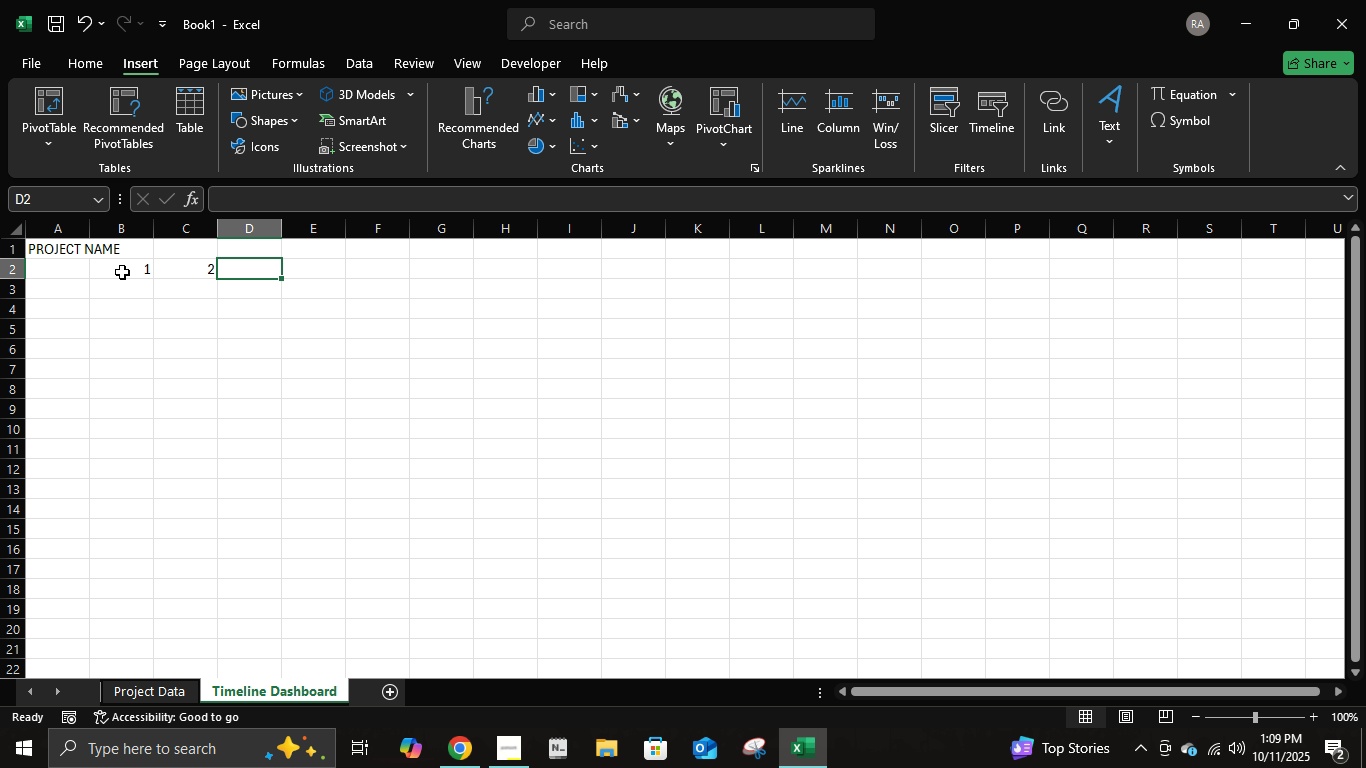 
key(Numpad3)
 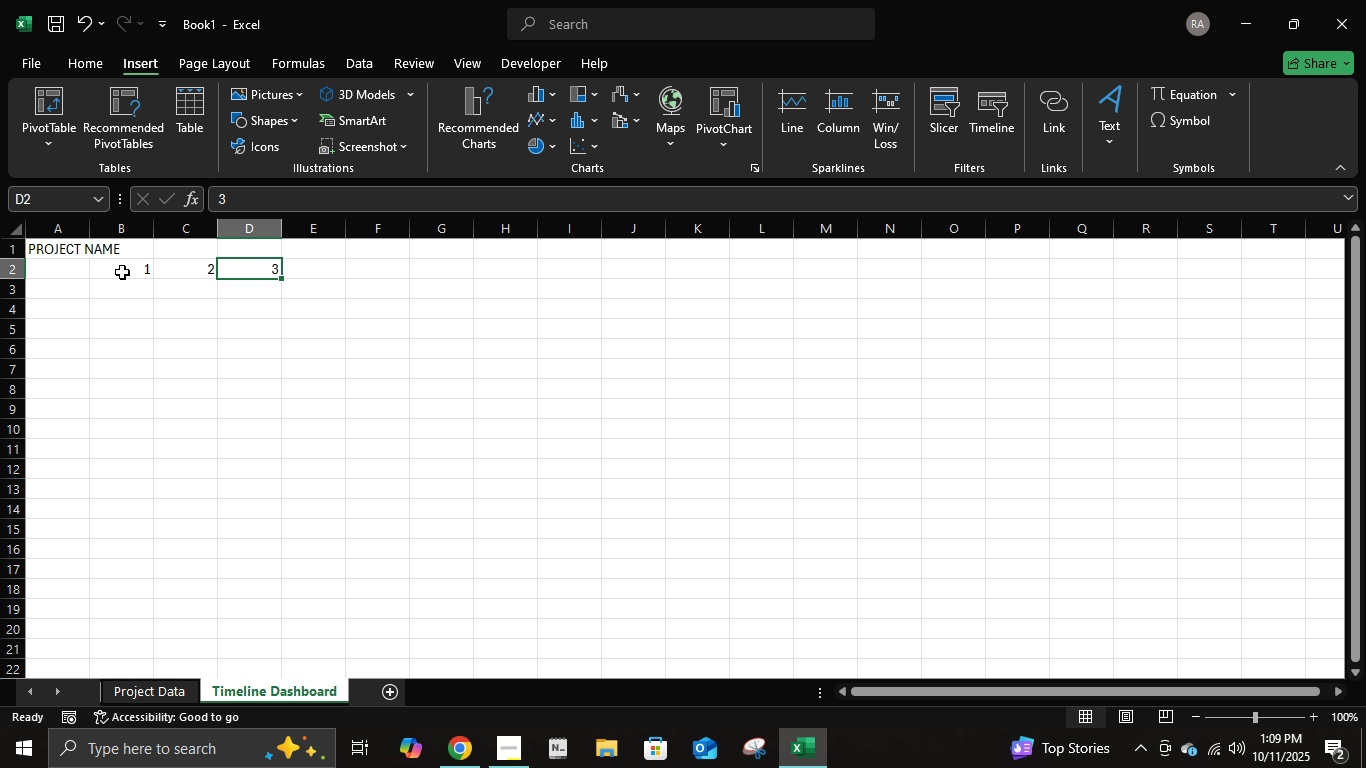 
key(ArrowRight)
 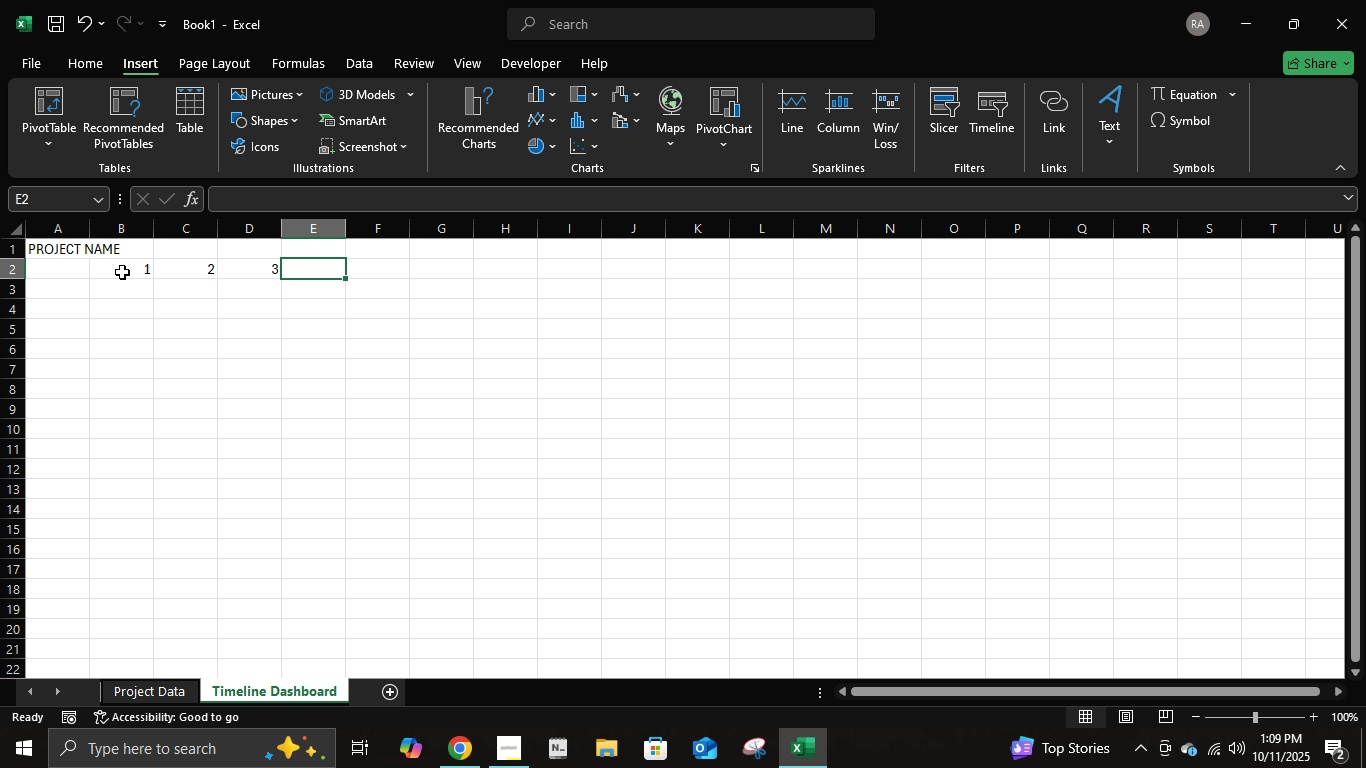 
key(Numpad4)
 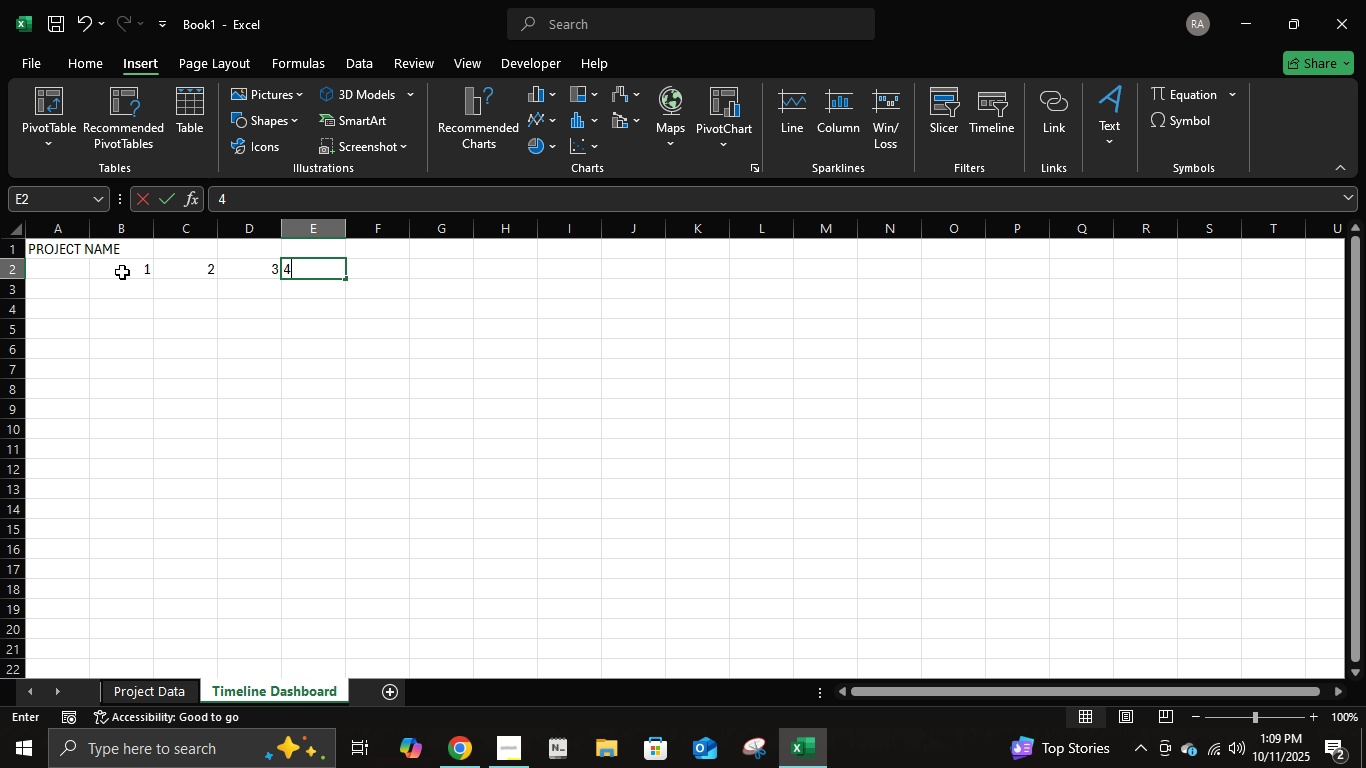 
key(ArrowRight)
 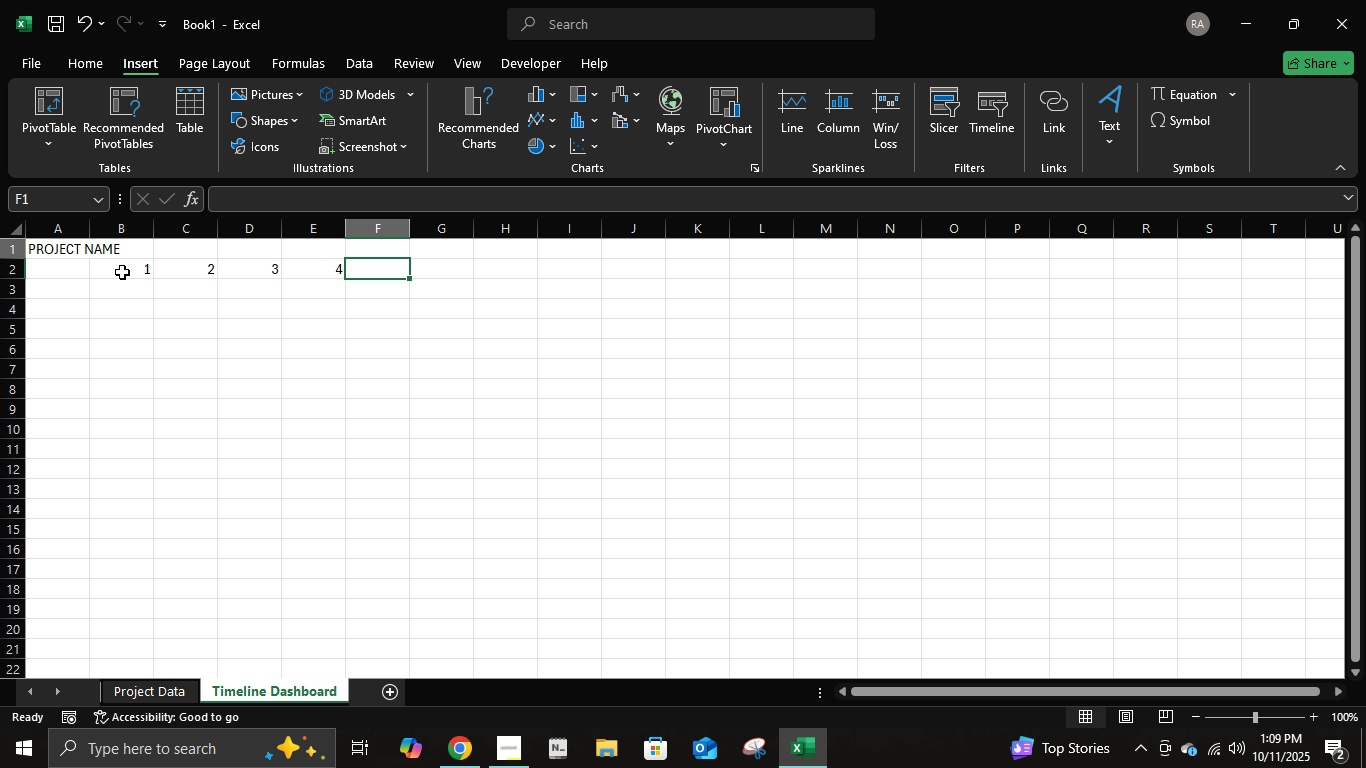 
key(ArrowUp)
 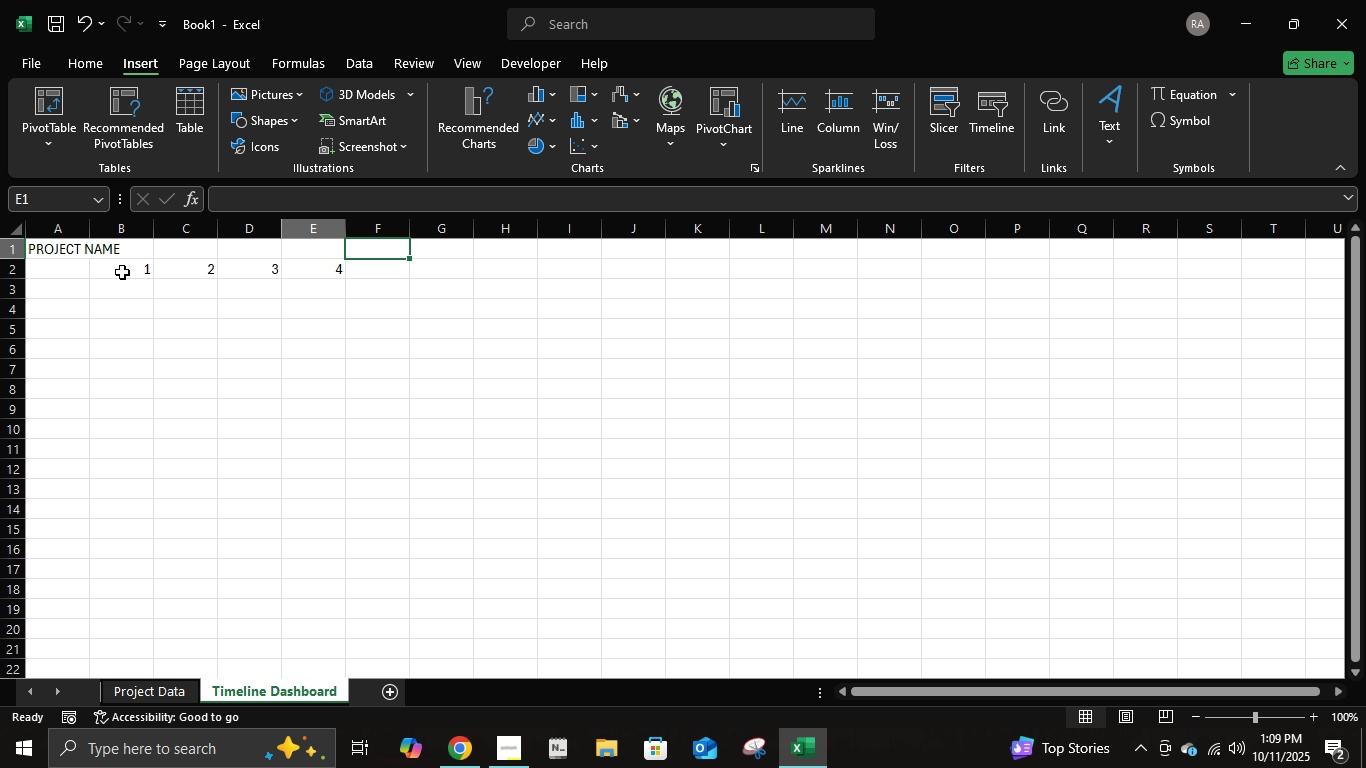 
key(ArrowLeft)
 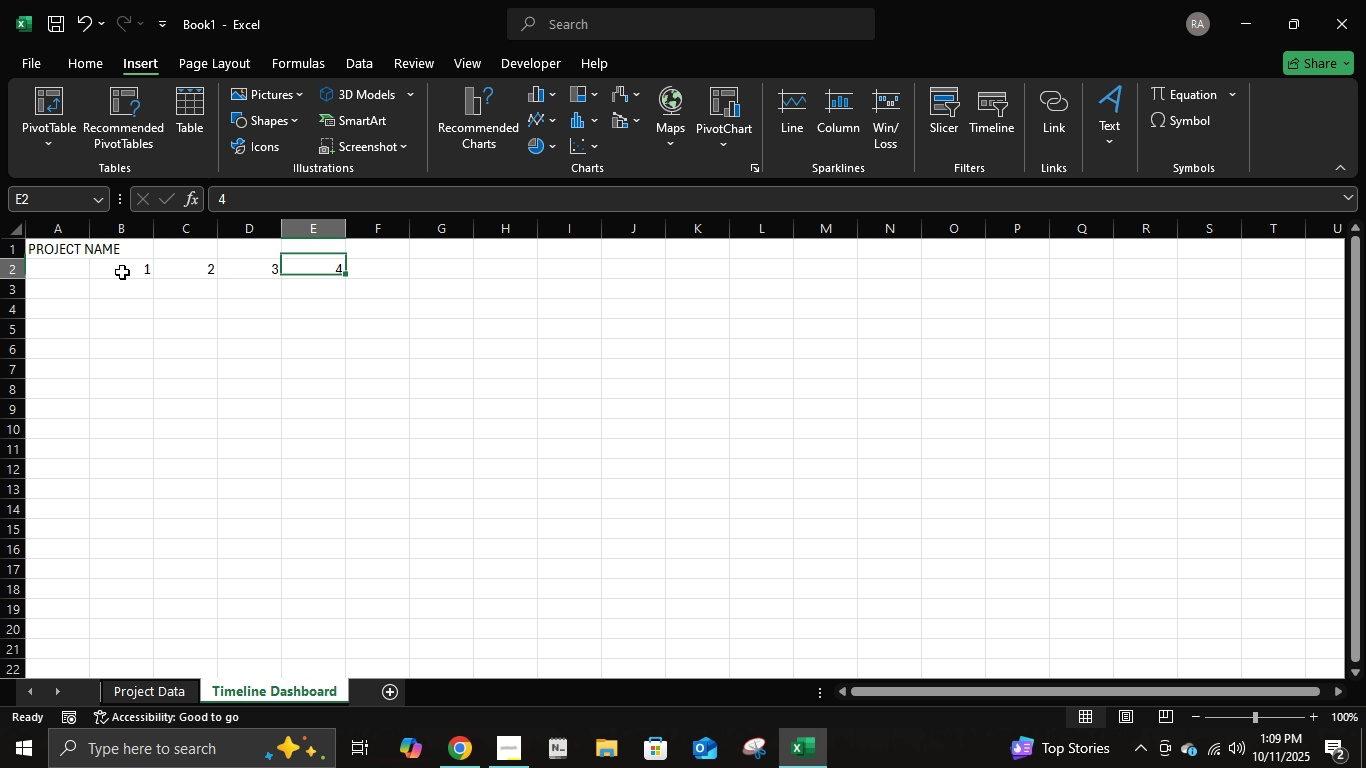 
key(ArrowDown)
 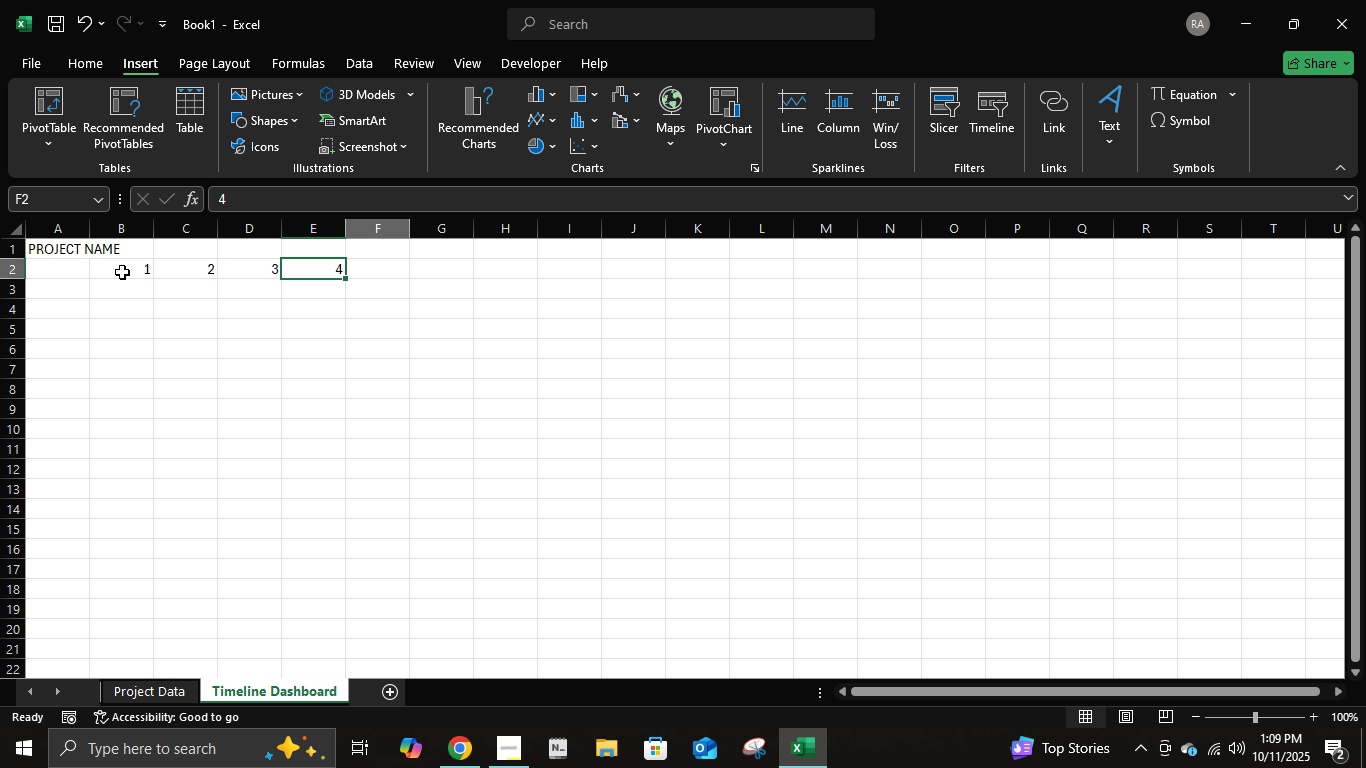 
key(ArrowRight)
 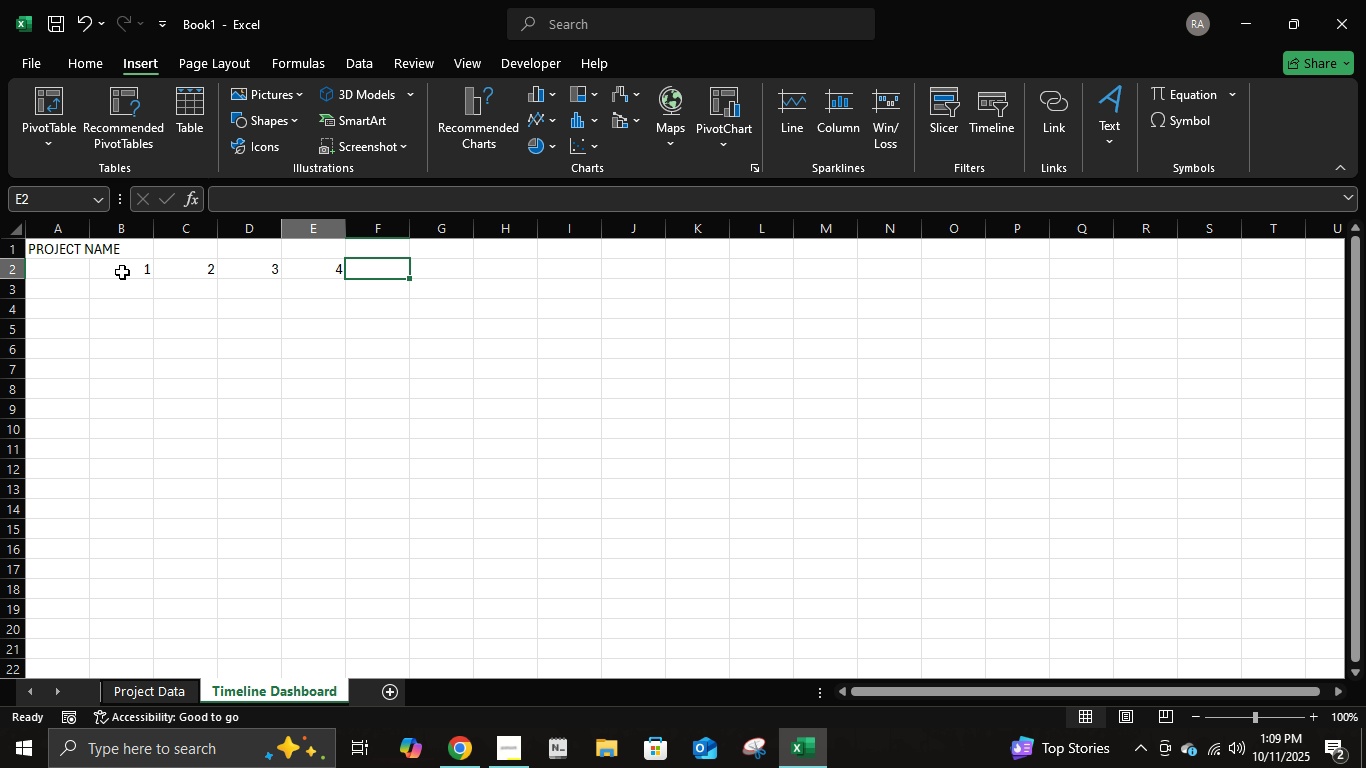 
key(ArrowLeft)
 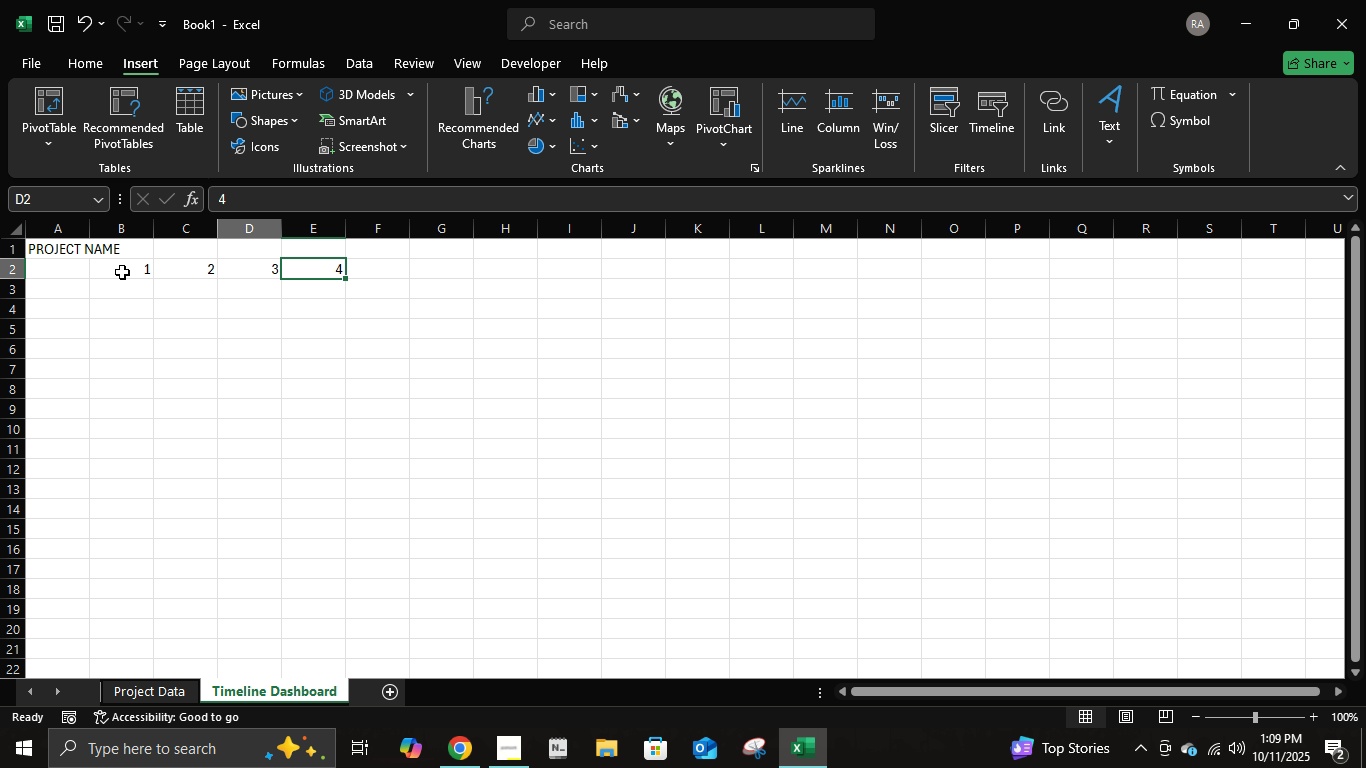 
key(ArrowLeft)
 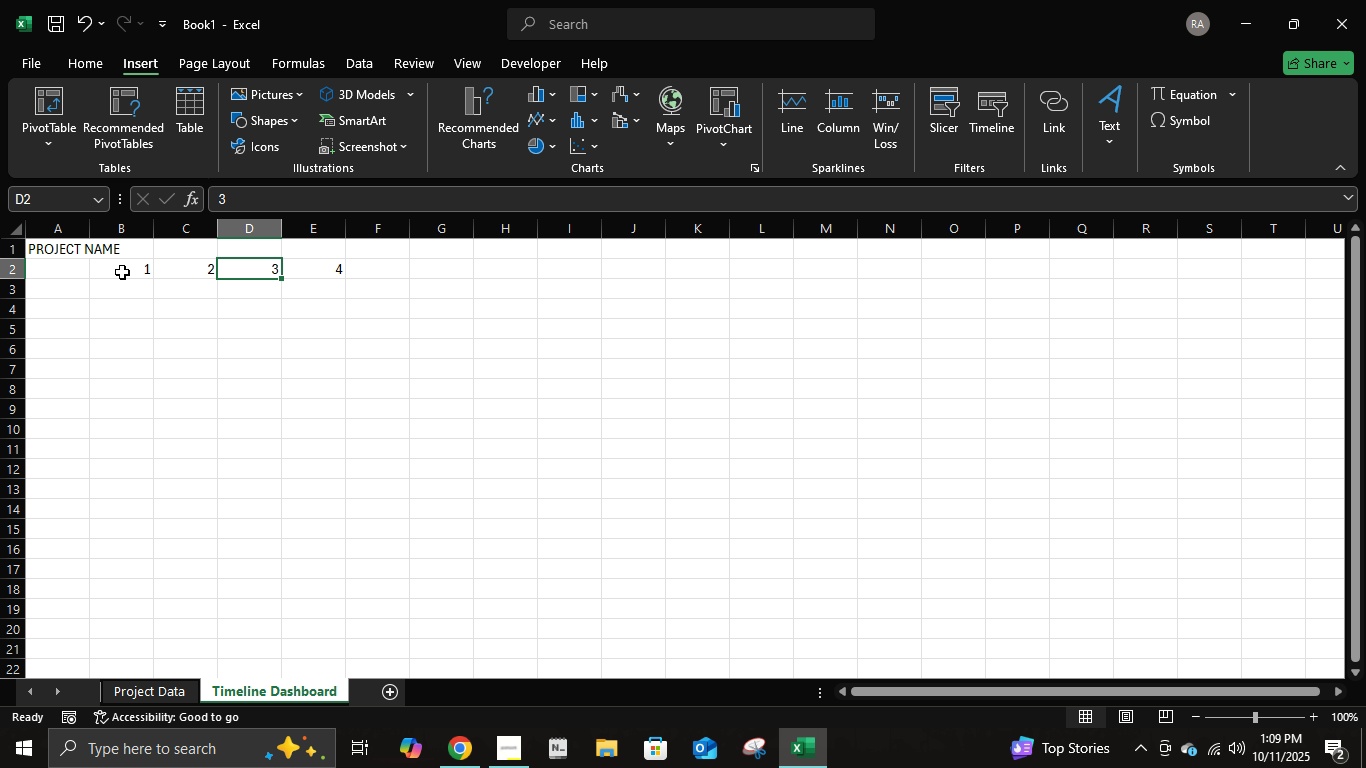 
key(ArrowLeft)
 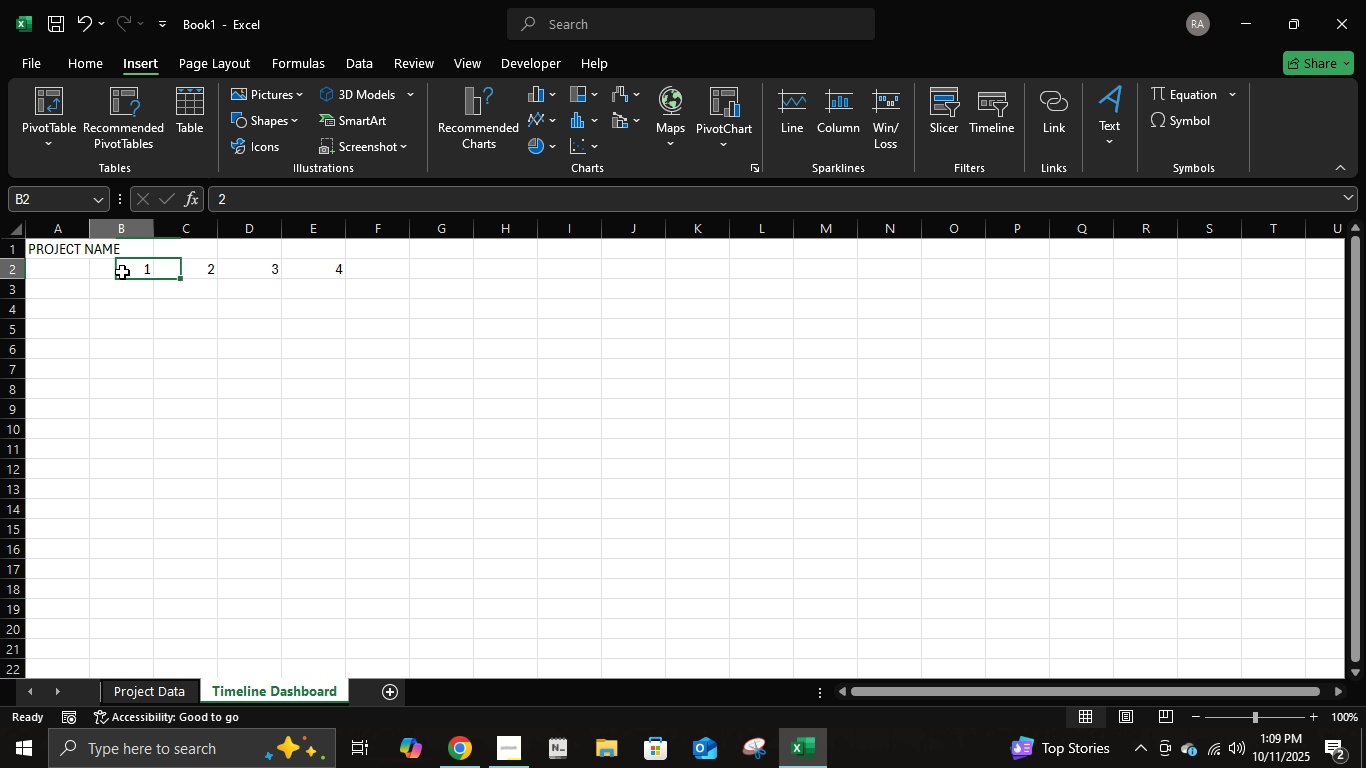 
key(ArrowLeft)
 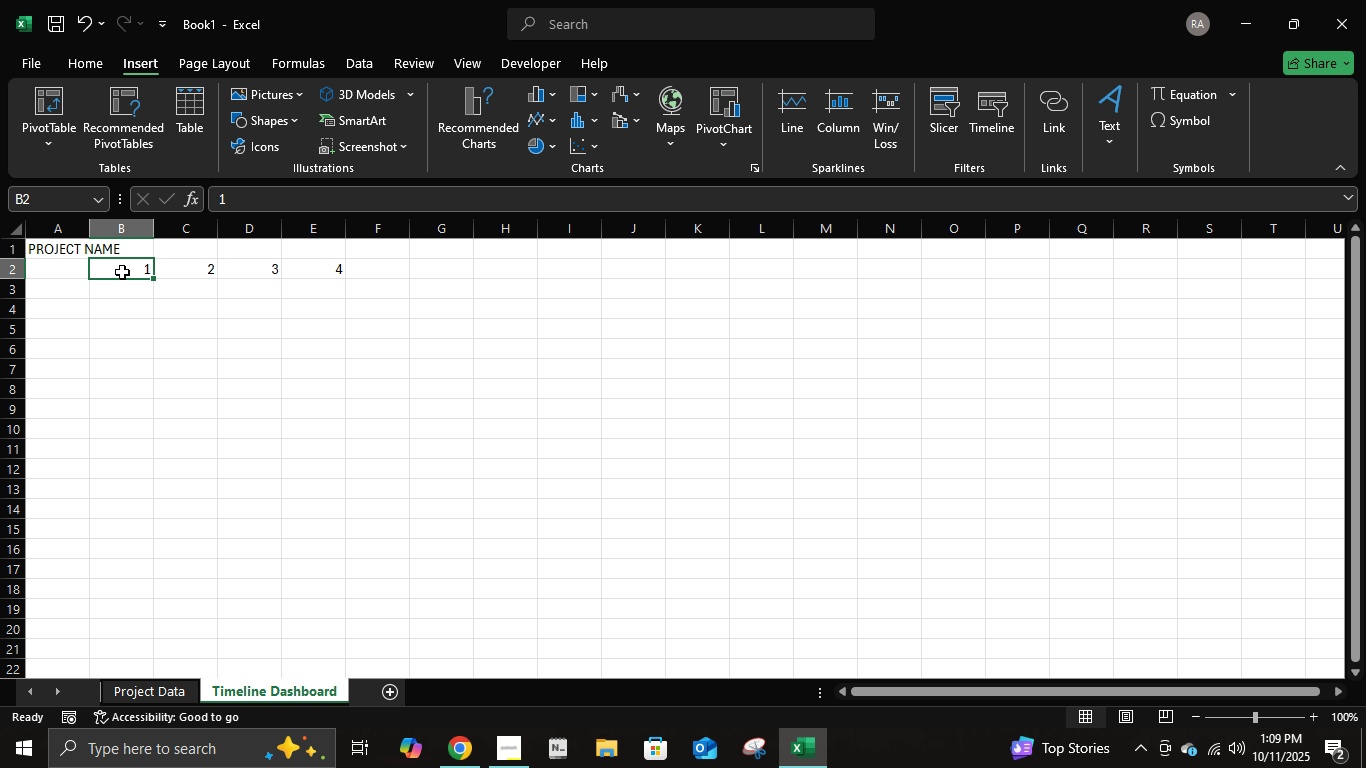 
key(ArrowUp)
 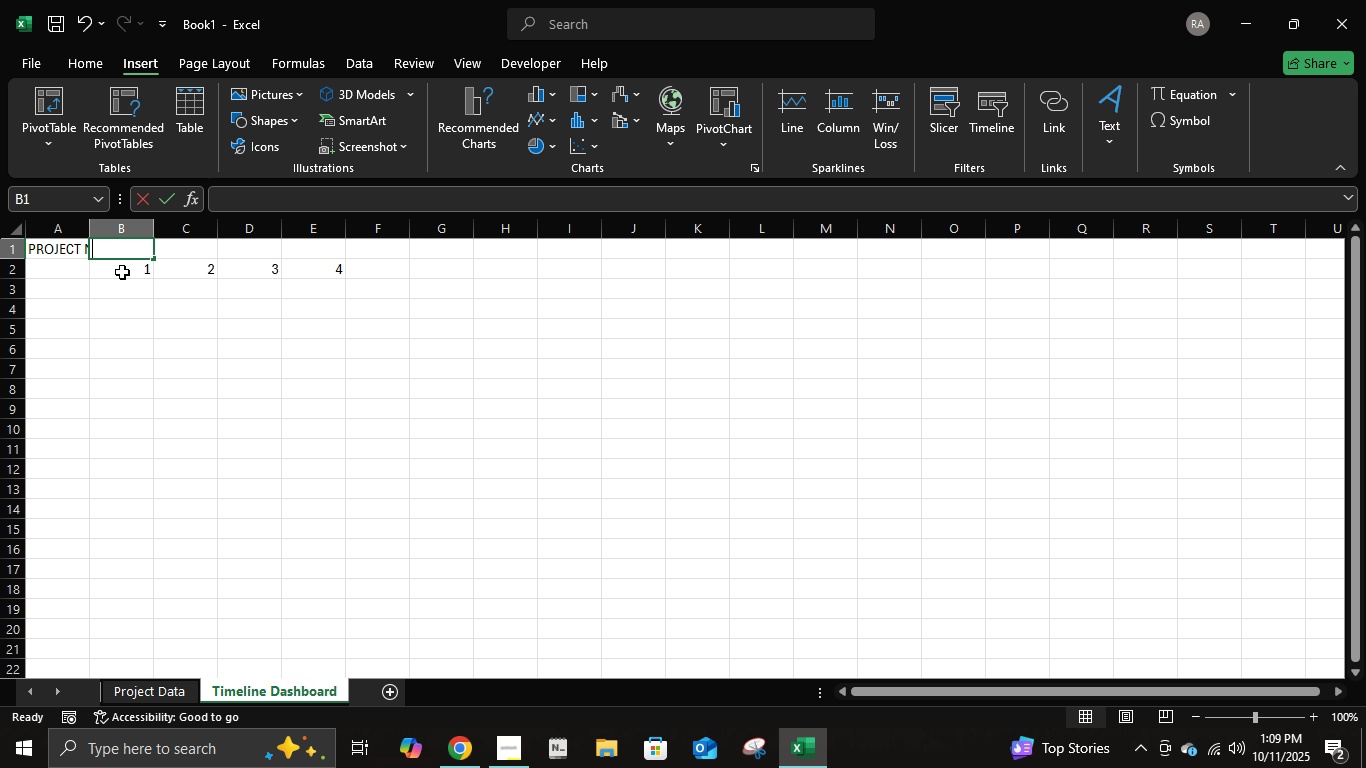 
type(JANUARY)
 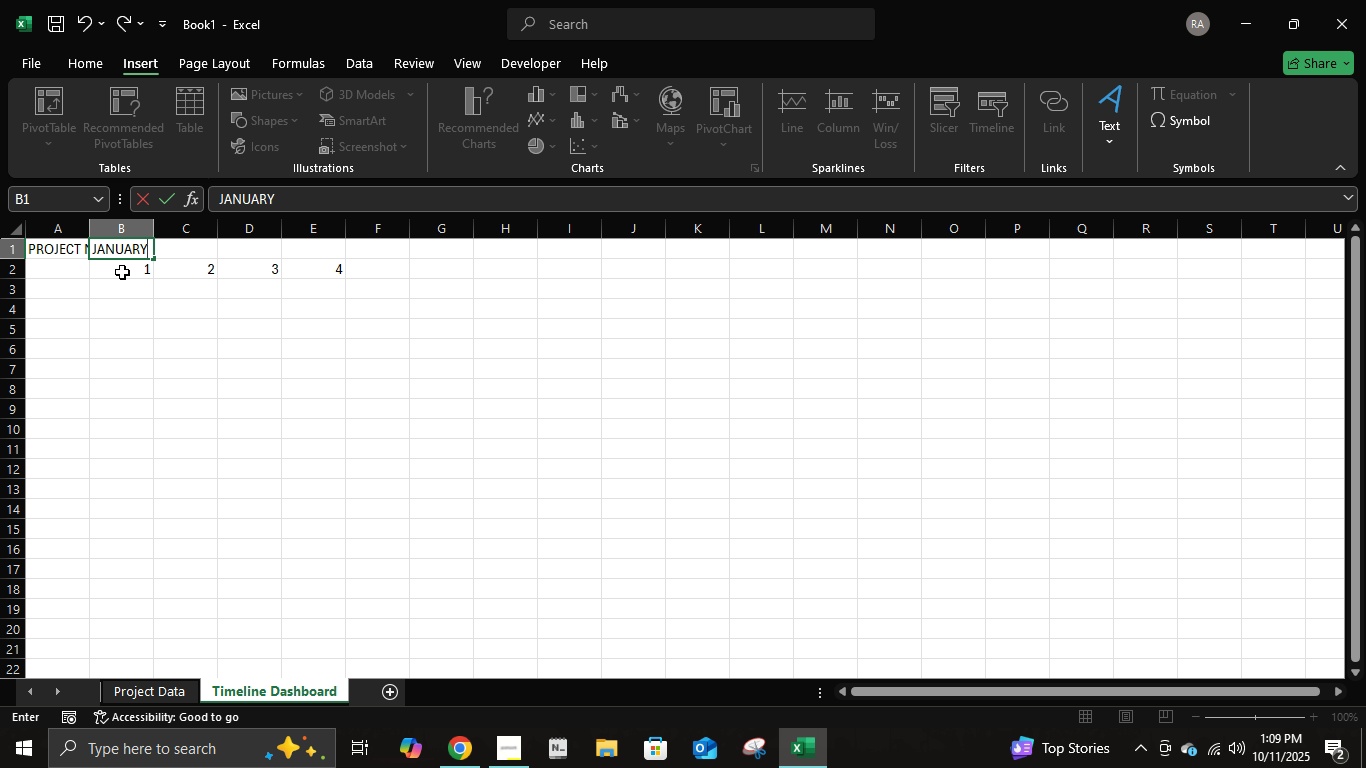 
key(ArrowRight)
 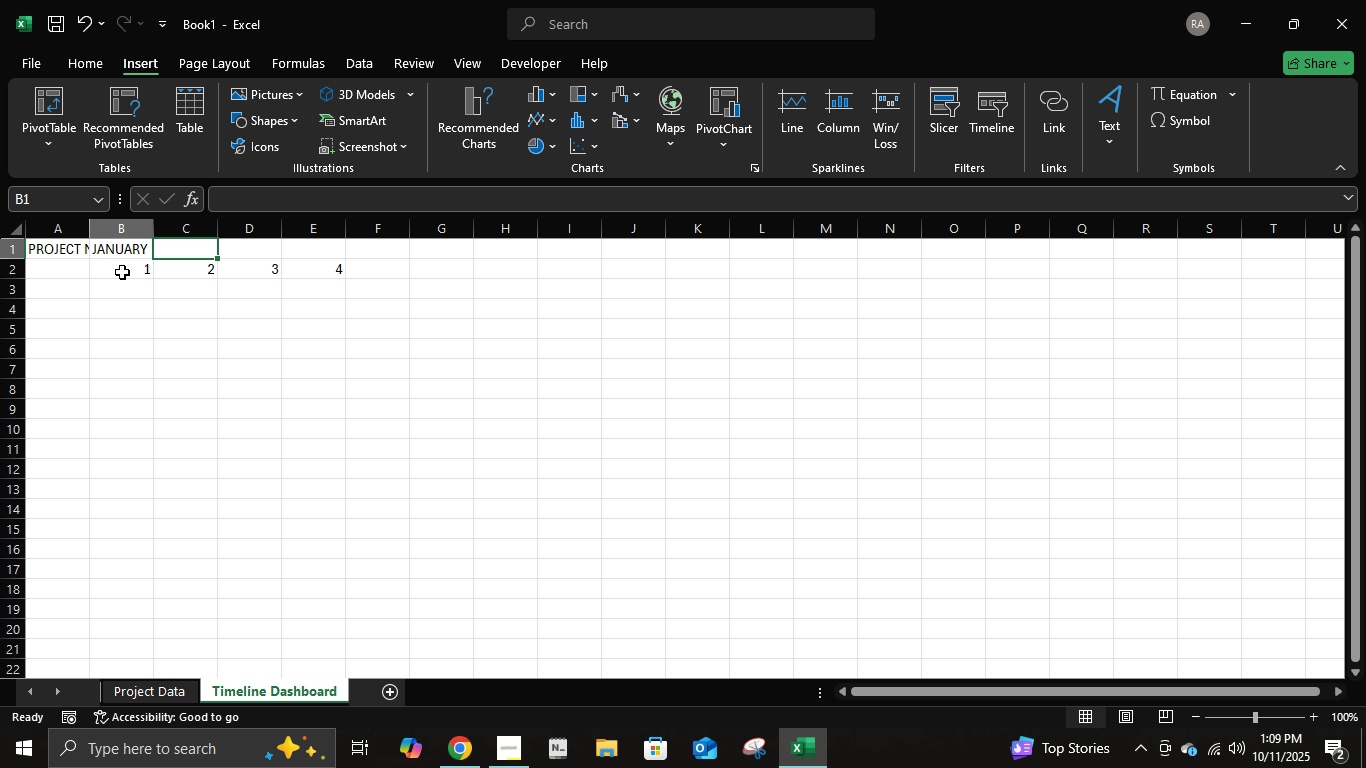 
key(ArrowLeft)
 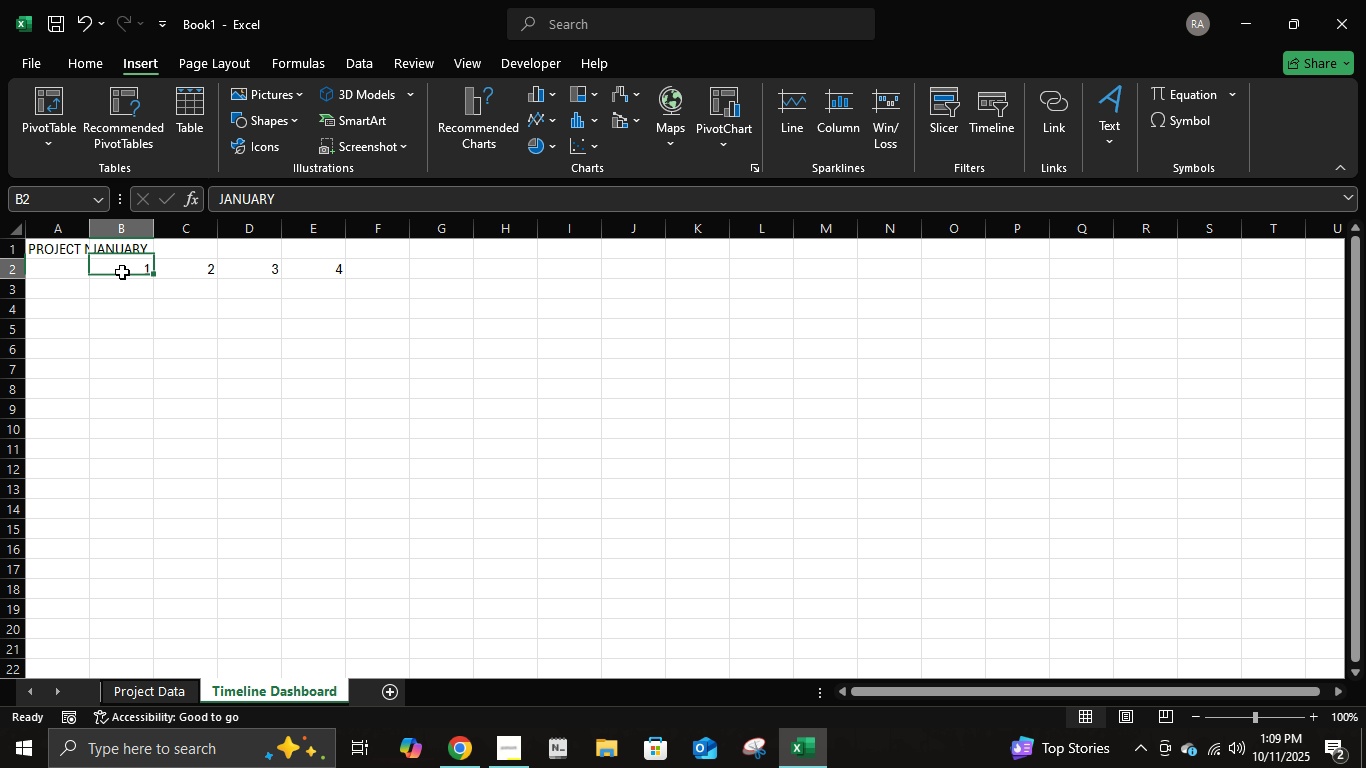 
key(ArrowDown)
 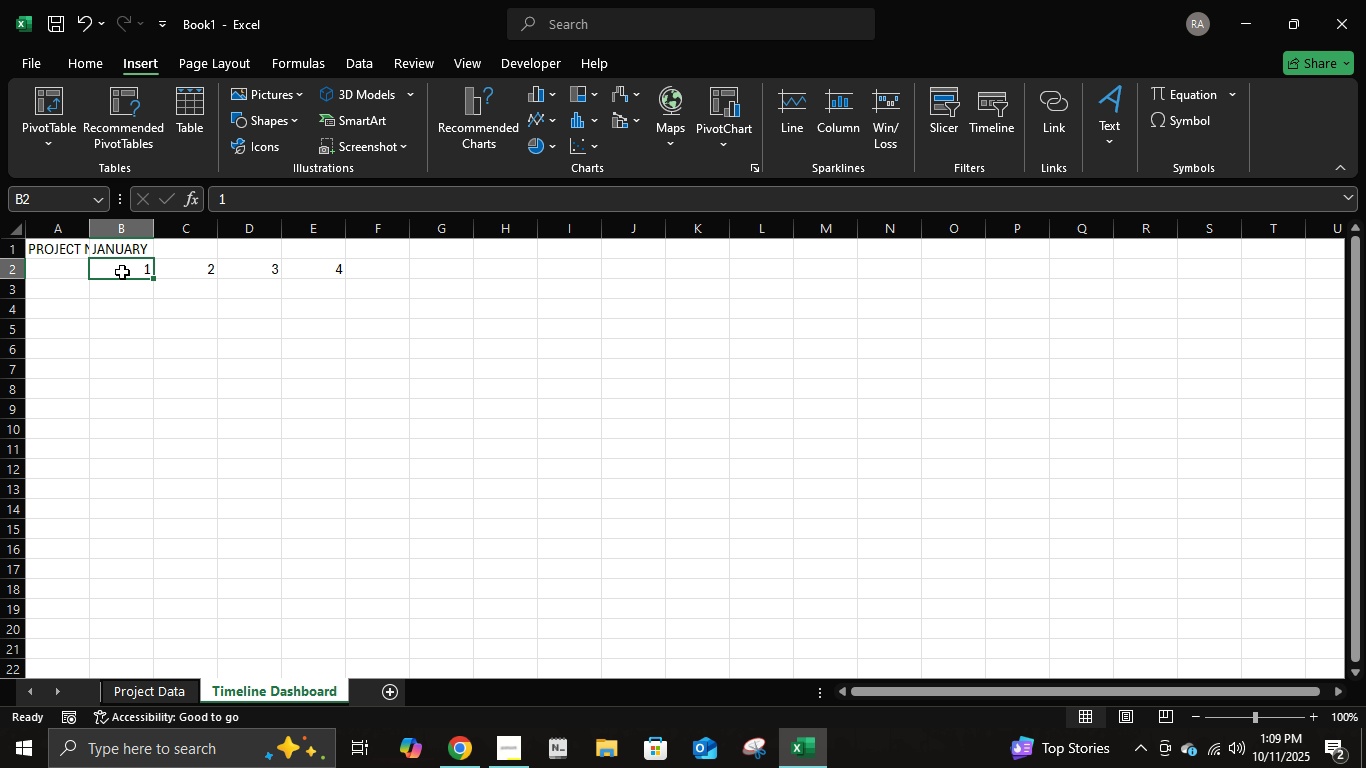 
key(ArrowDown)
 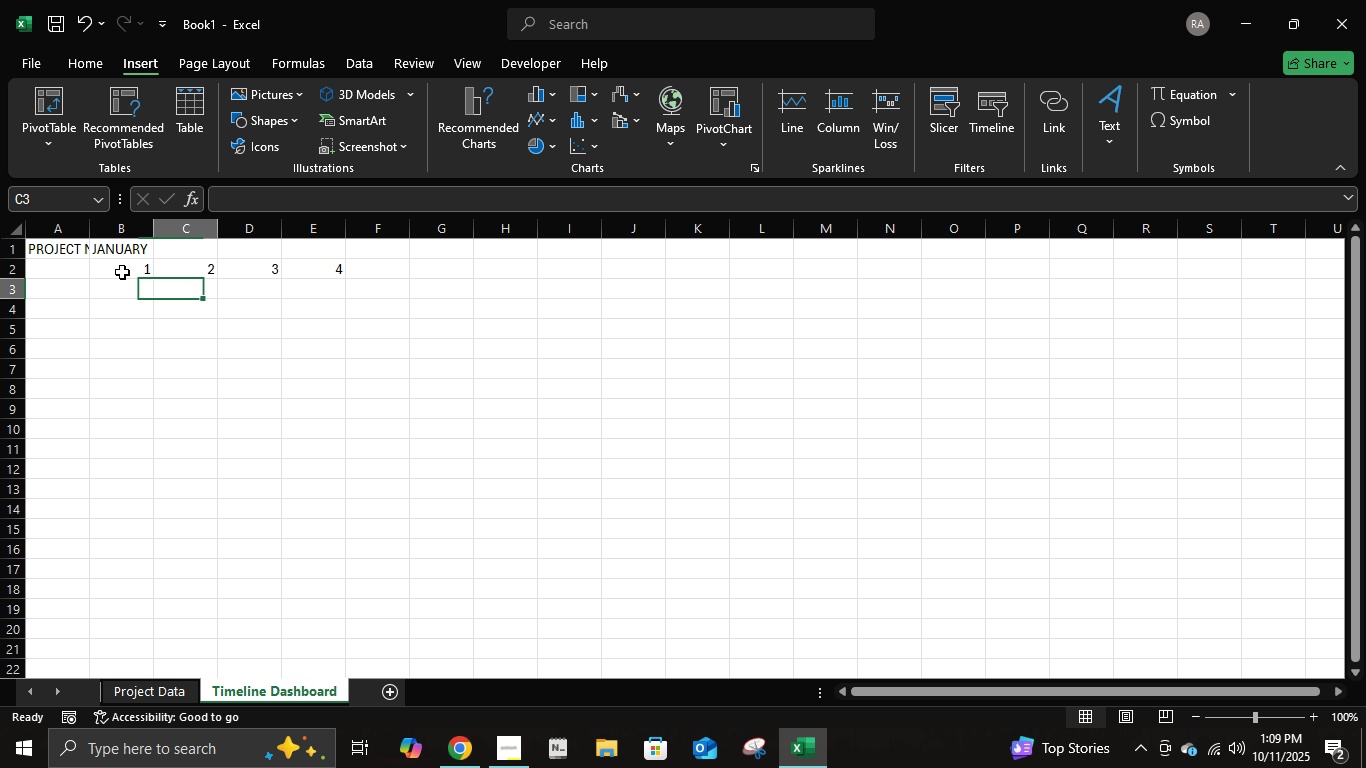 
key(ArrowRight)
 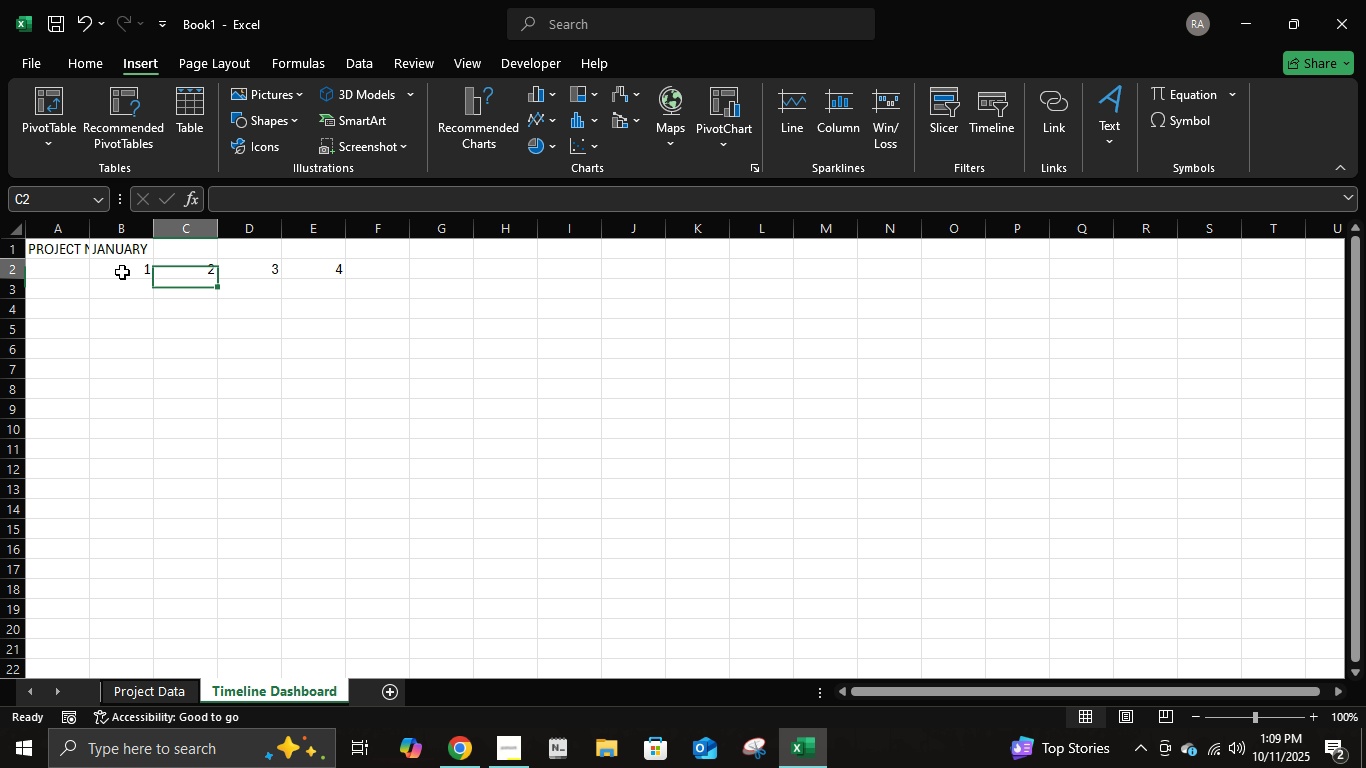 
key(ArrowUp)
 